 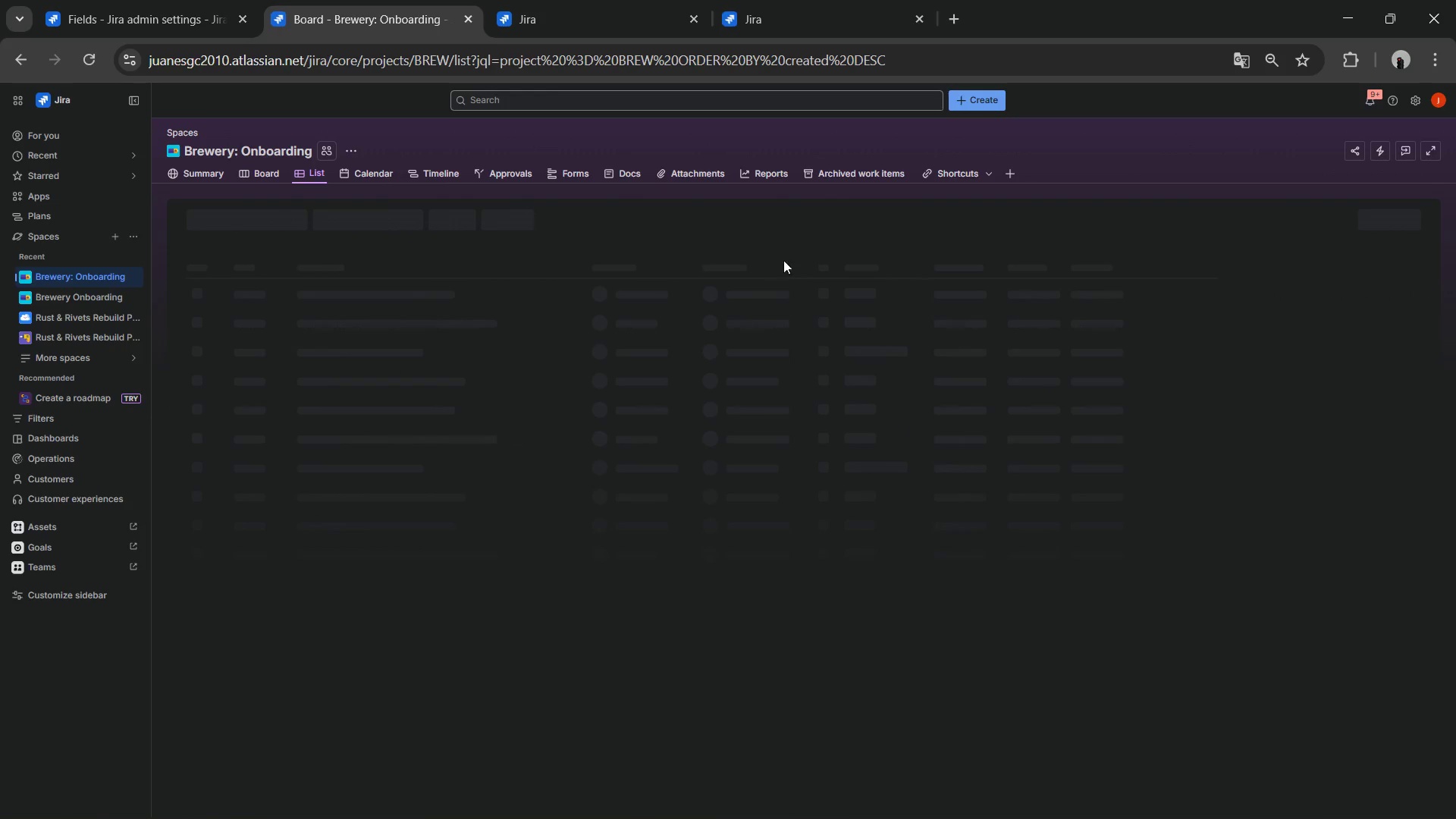 
left_click([1408, 258])
 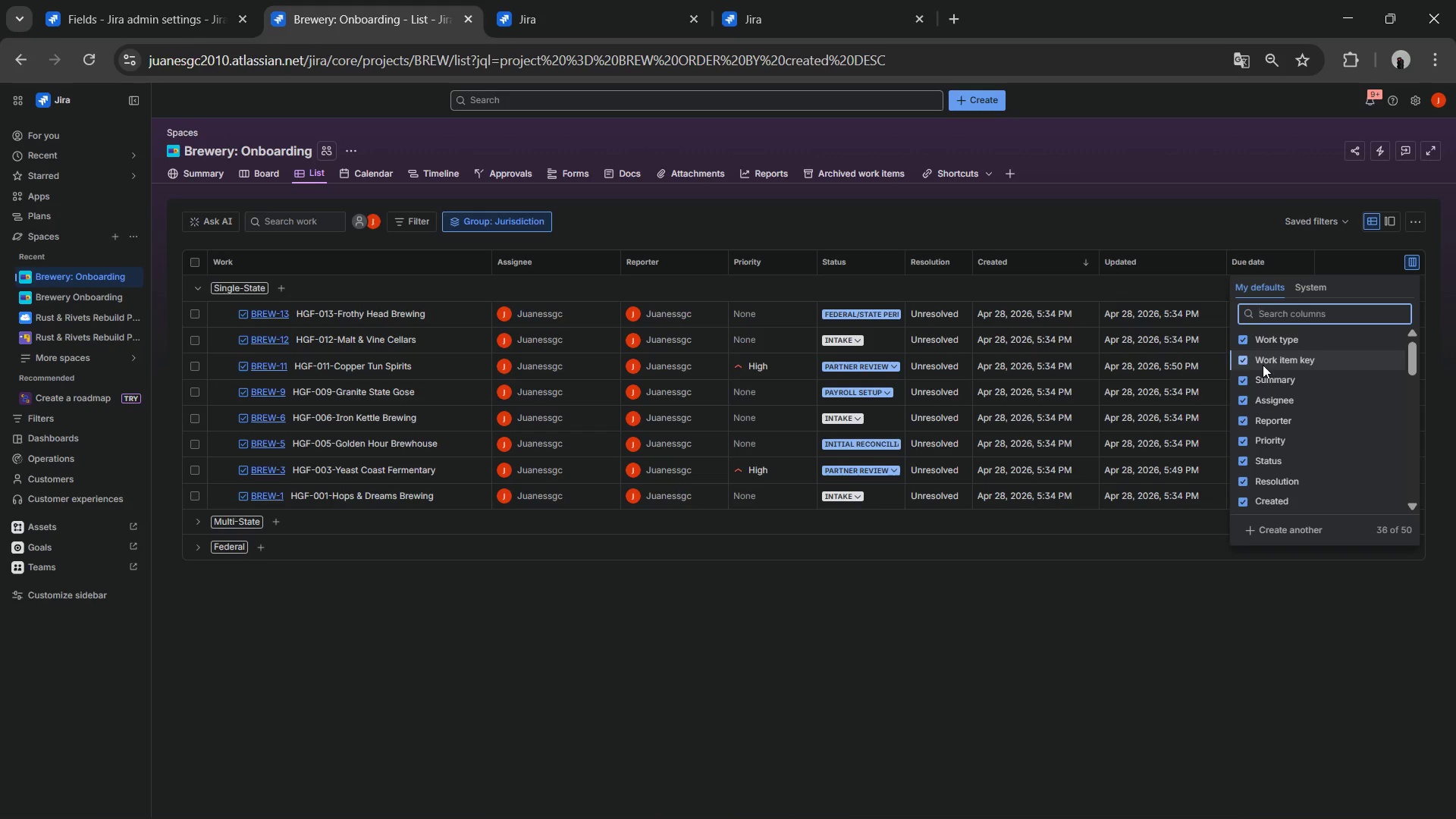 
scroll: coordinate [1264, 369], scroll_direction: down, amount: 1.0
 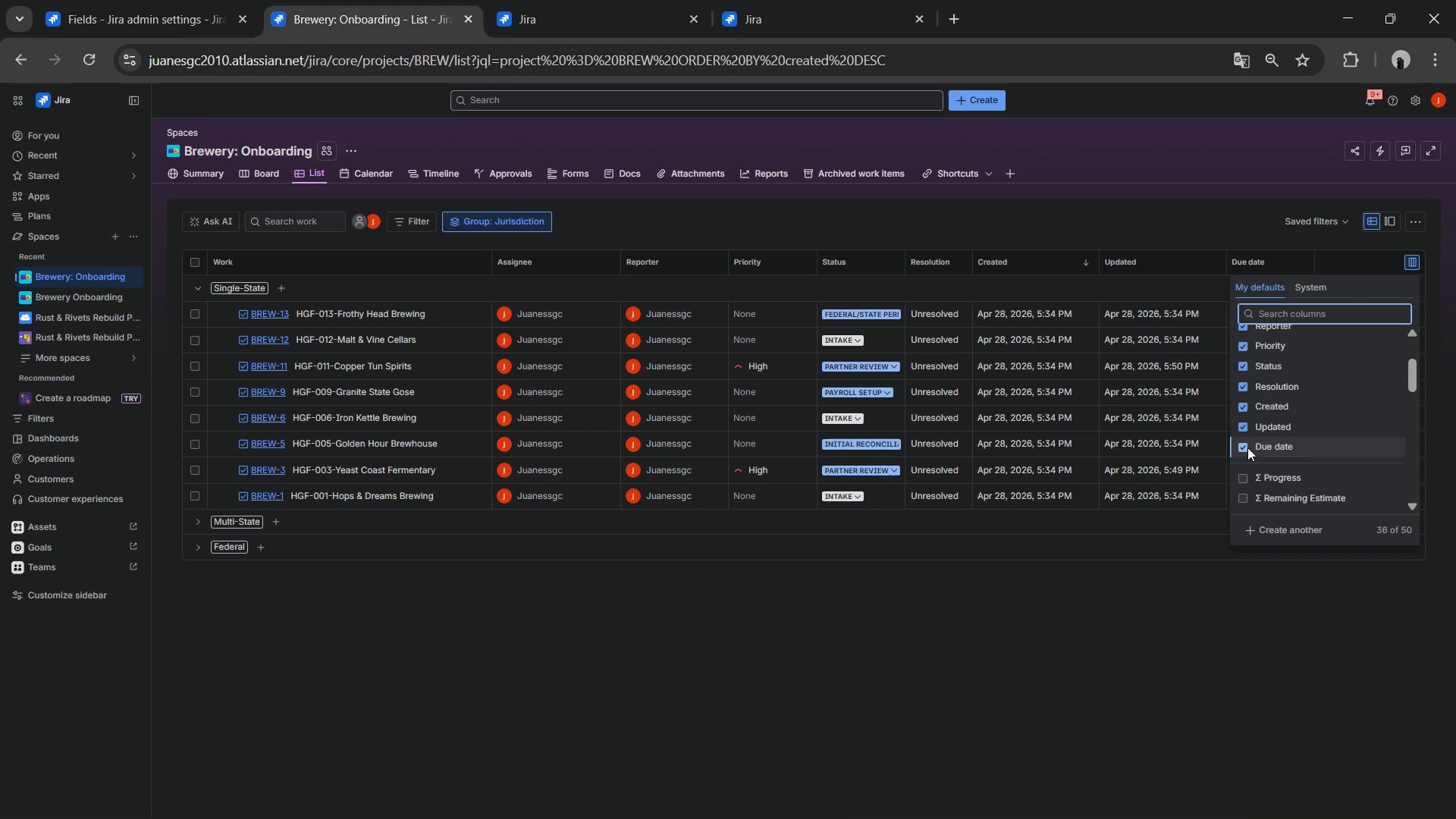 
left_click([1247, 447])
 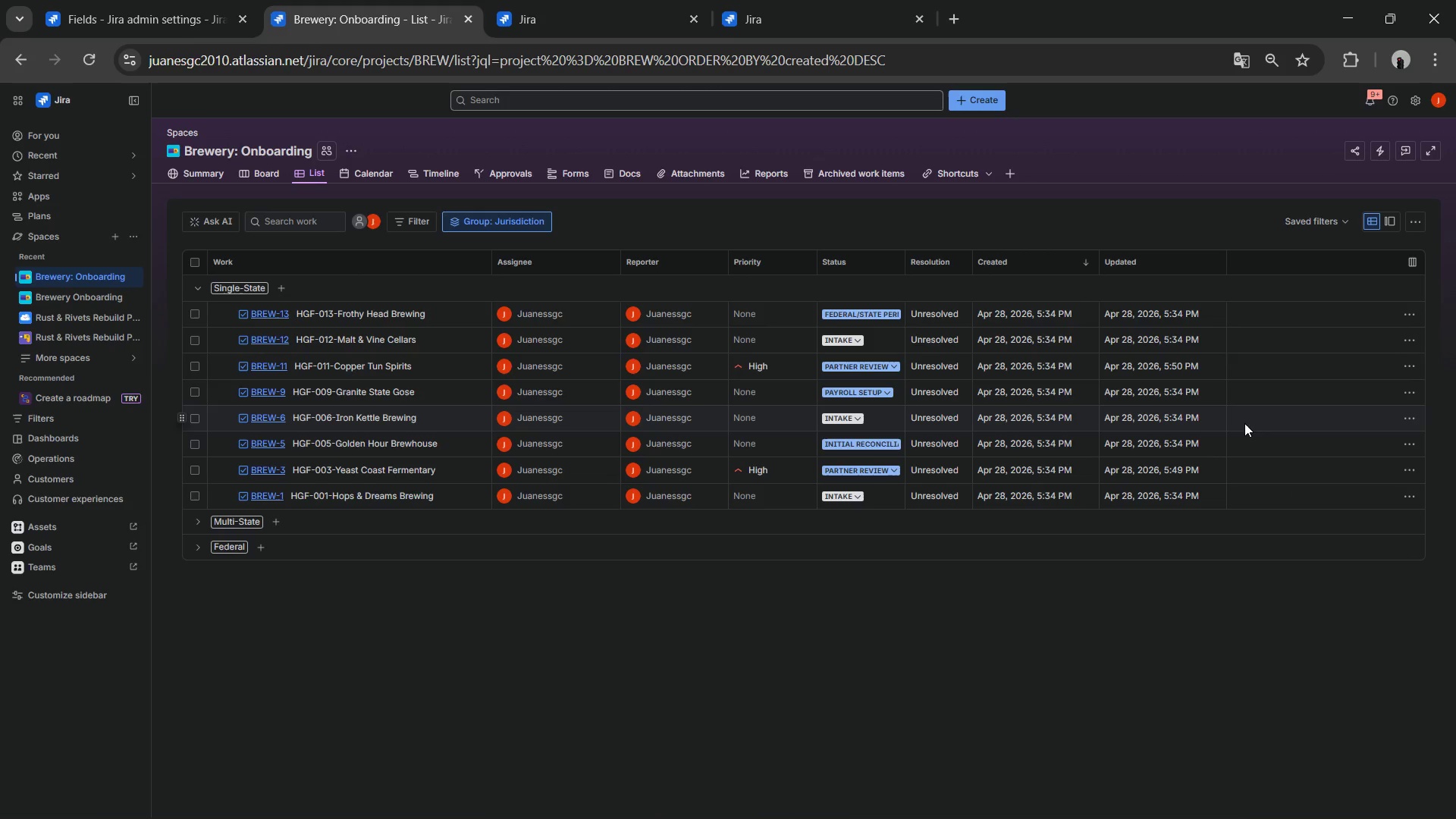 
left_click([1408, 266])
 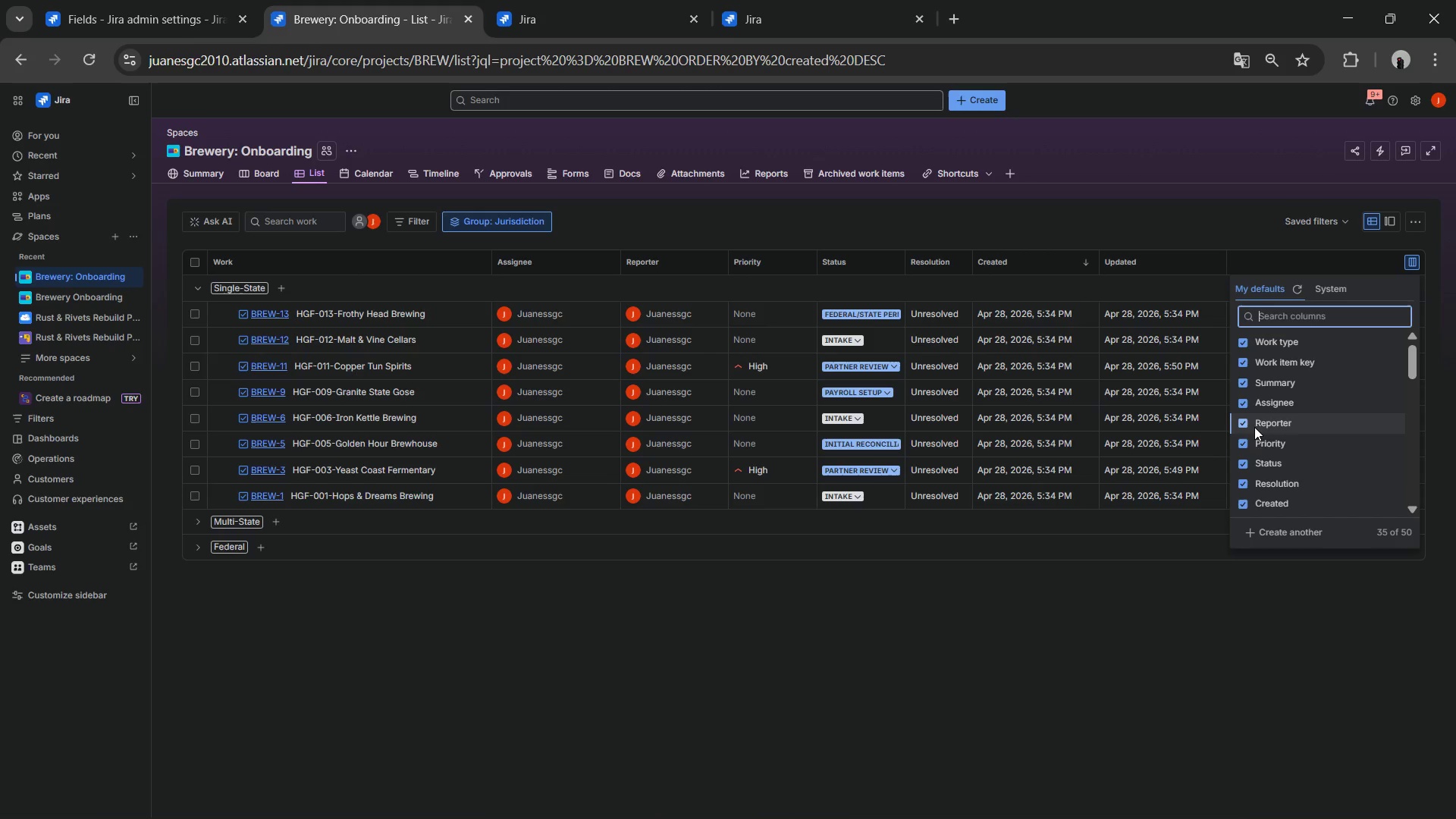 
left_click([1246, 428])
 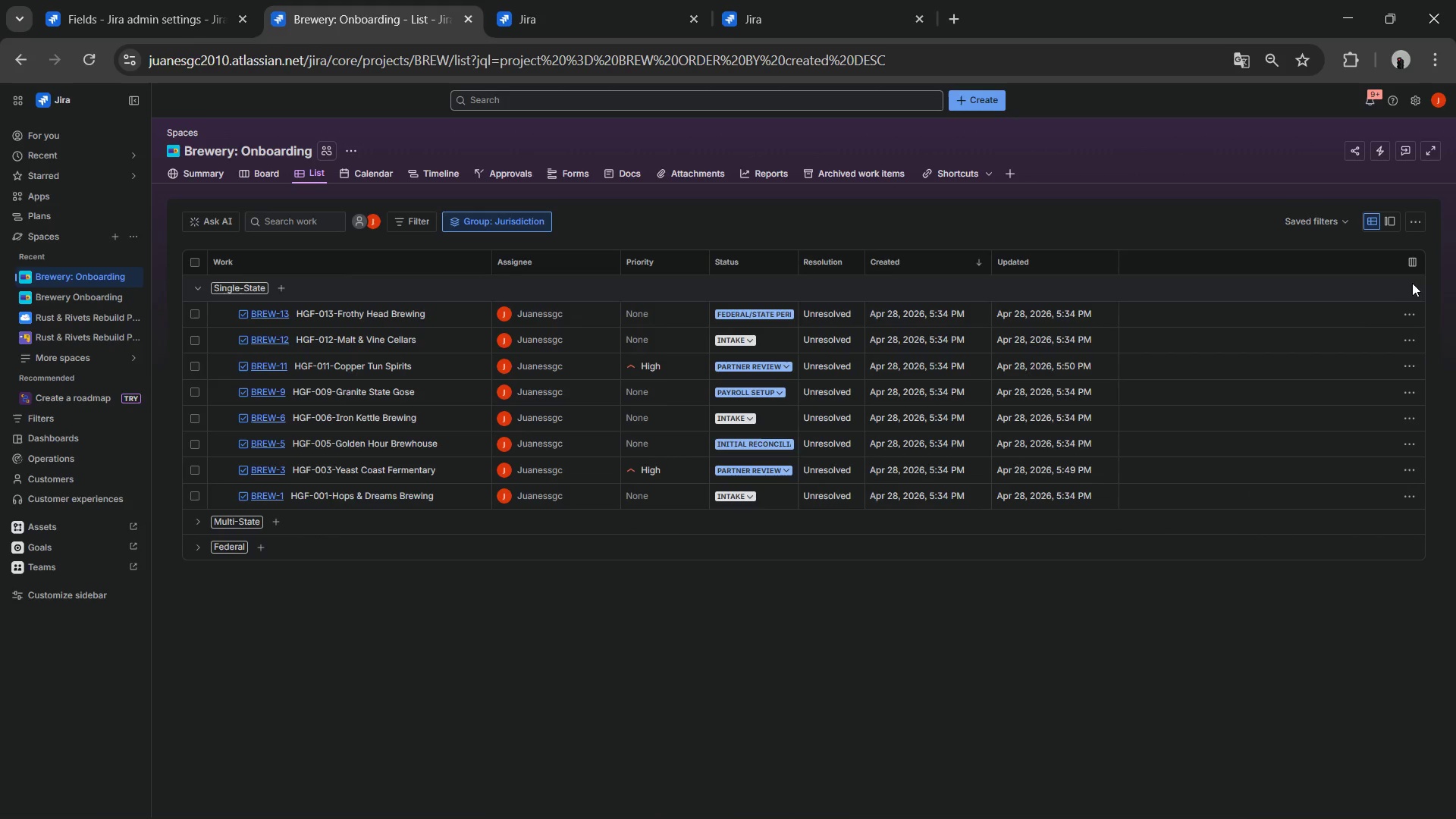 
left_click([1419, 260])
 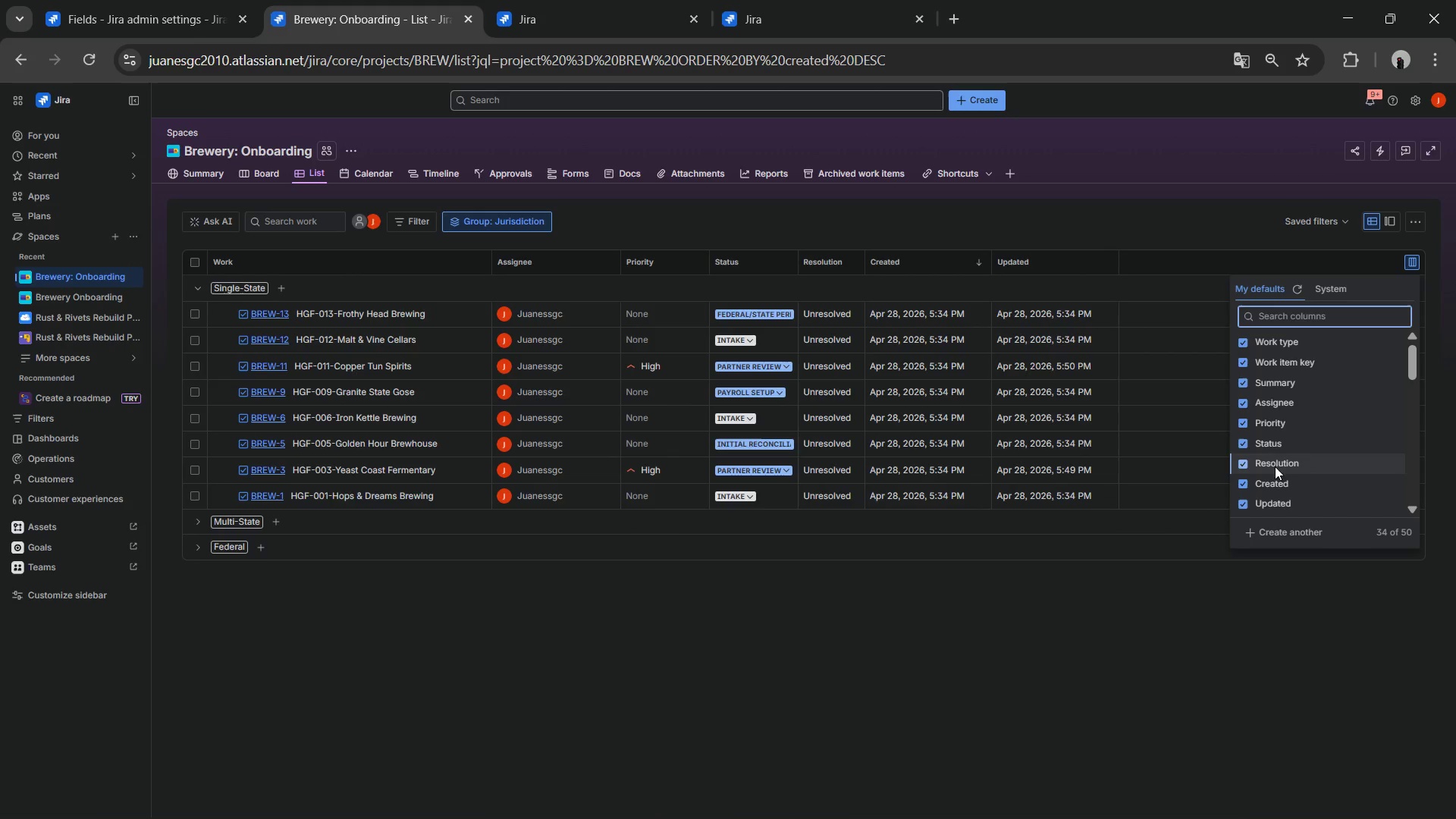 
left_click([1250, 502])
 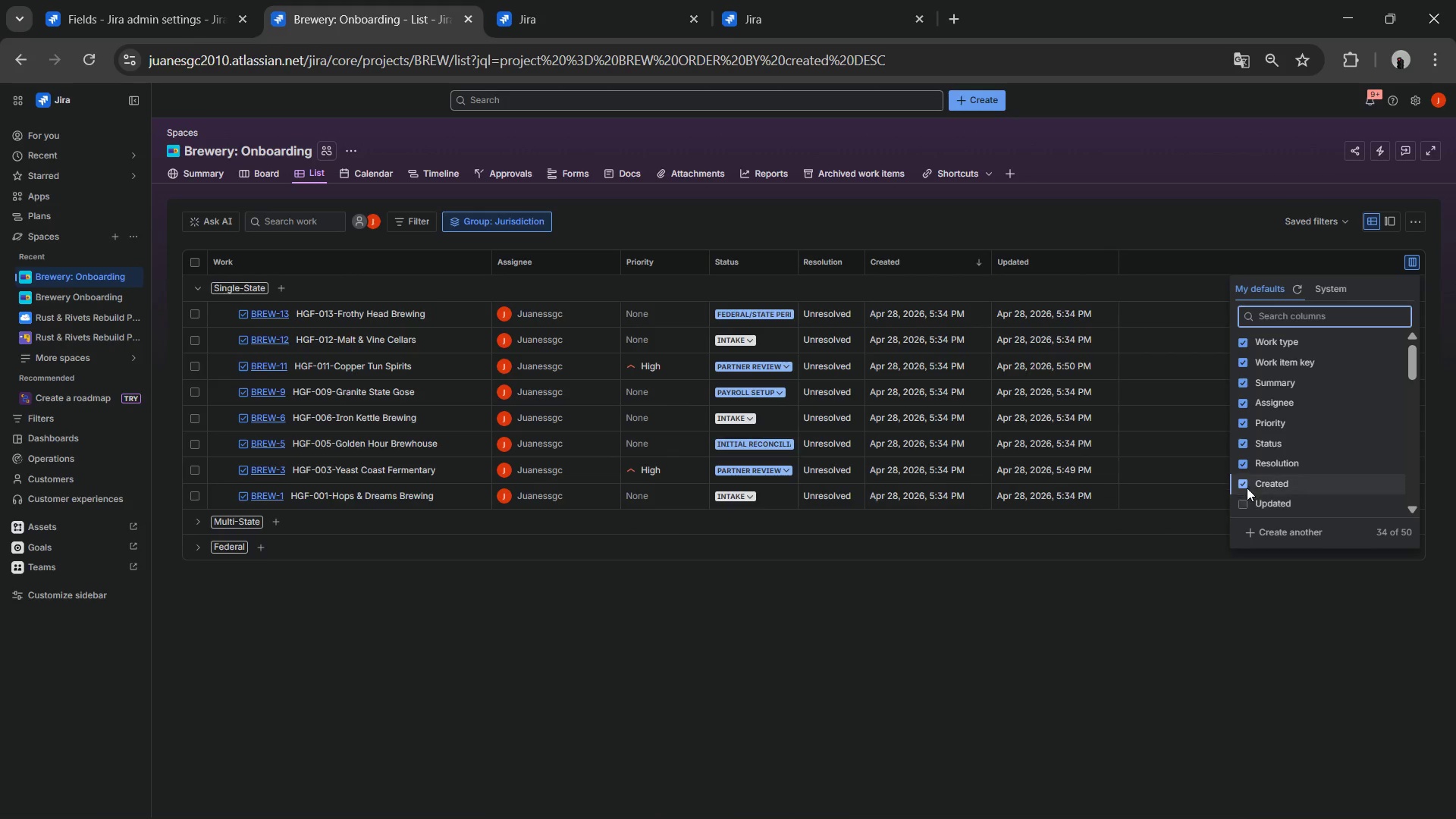 
left_click([1246, 482])
 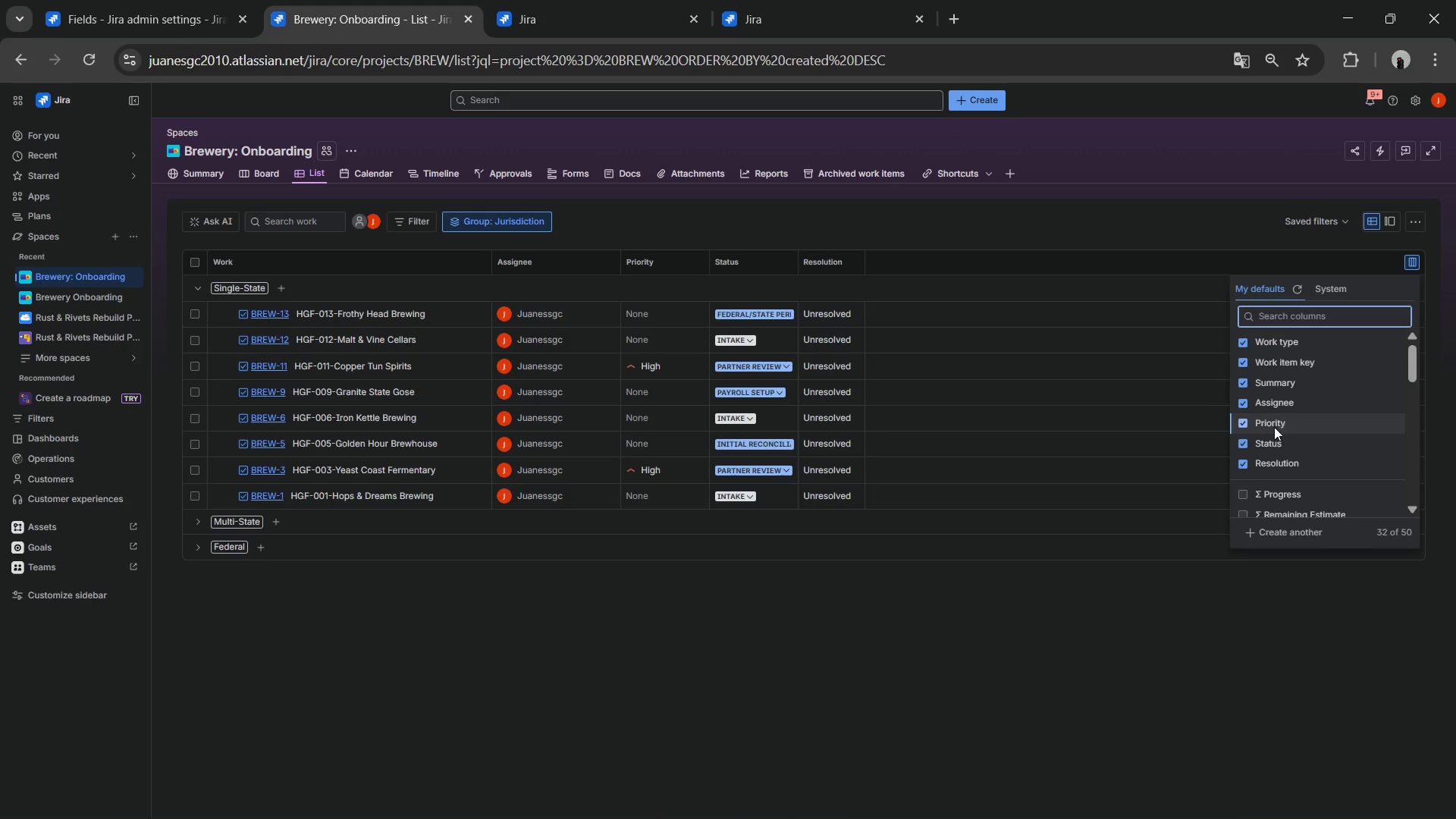 
wait(6.17)
 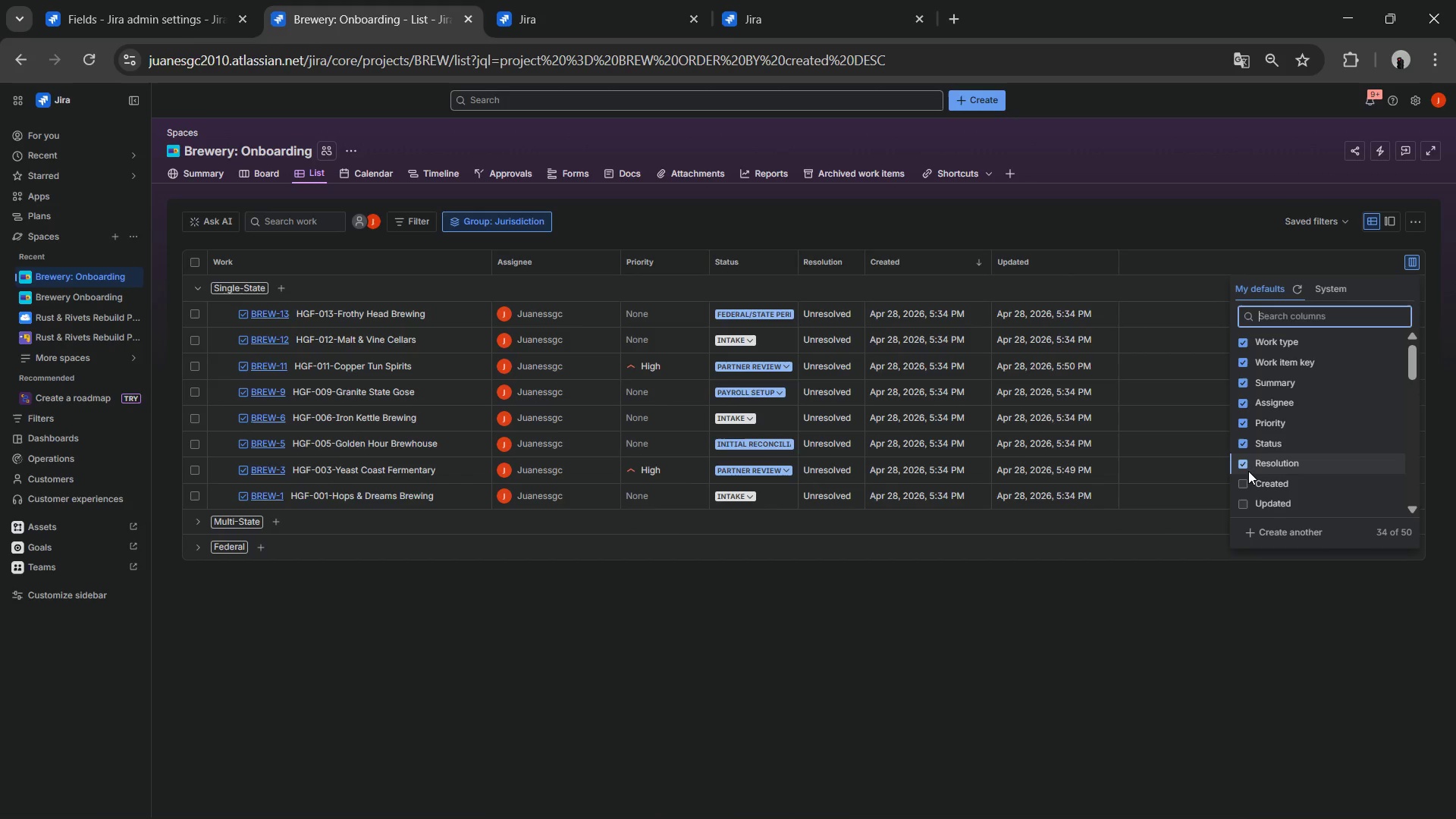 
left_click([1244, 457])
 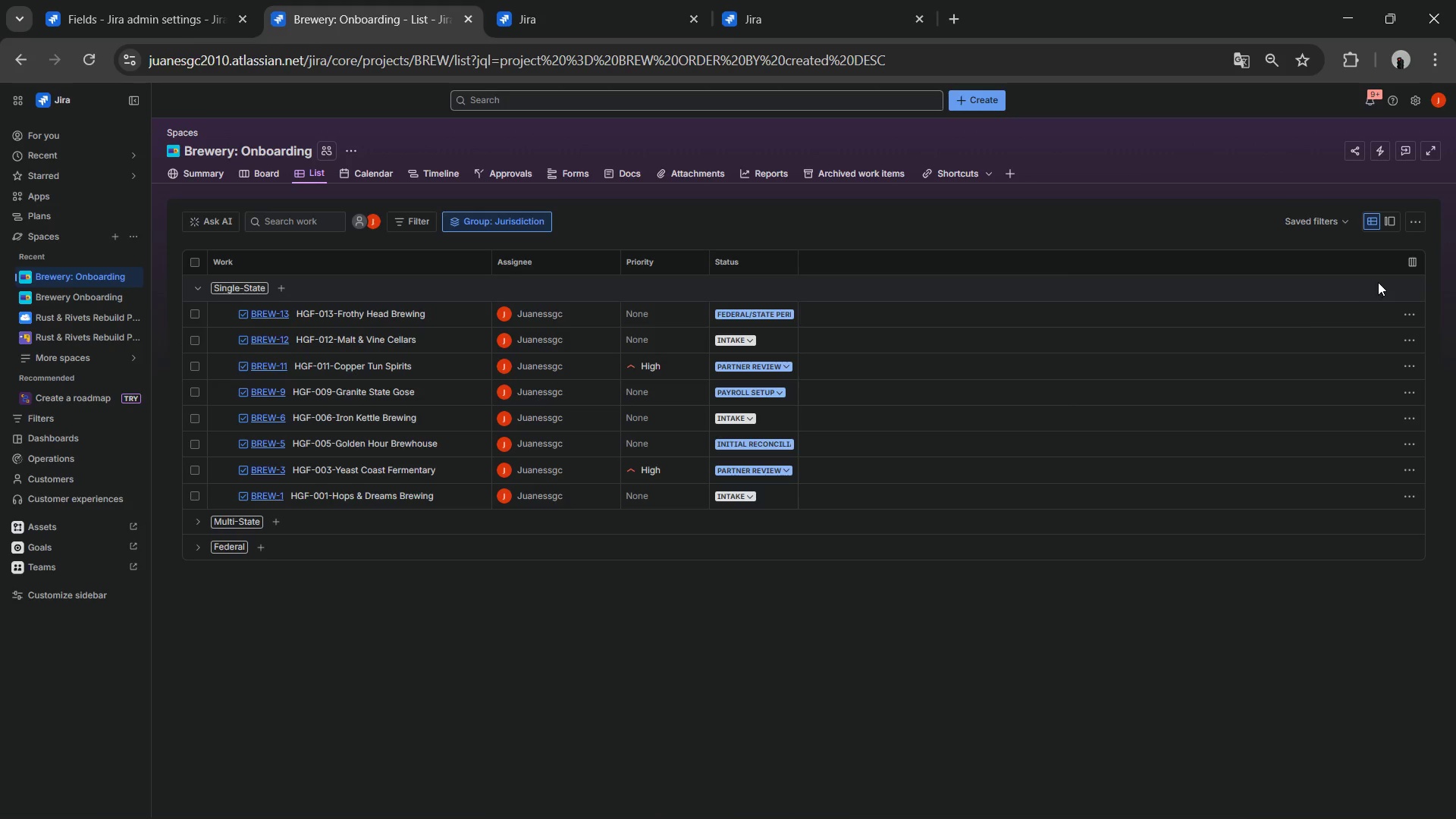 
wait(6.5)
 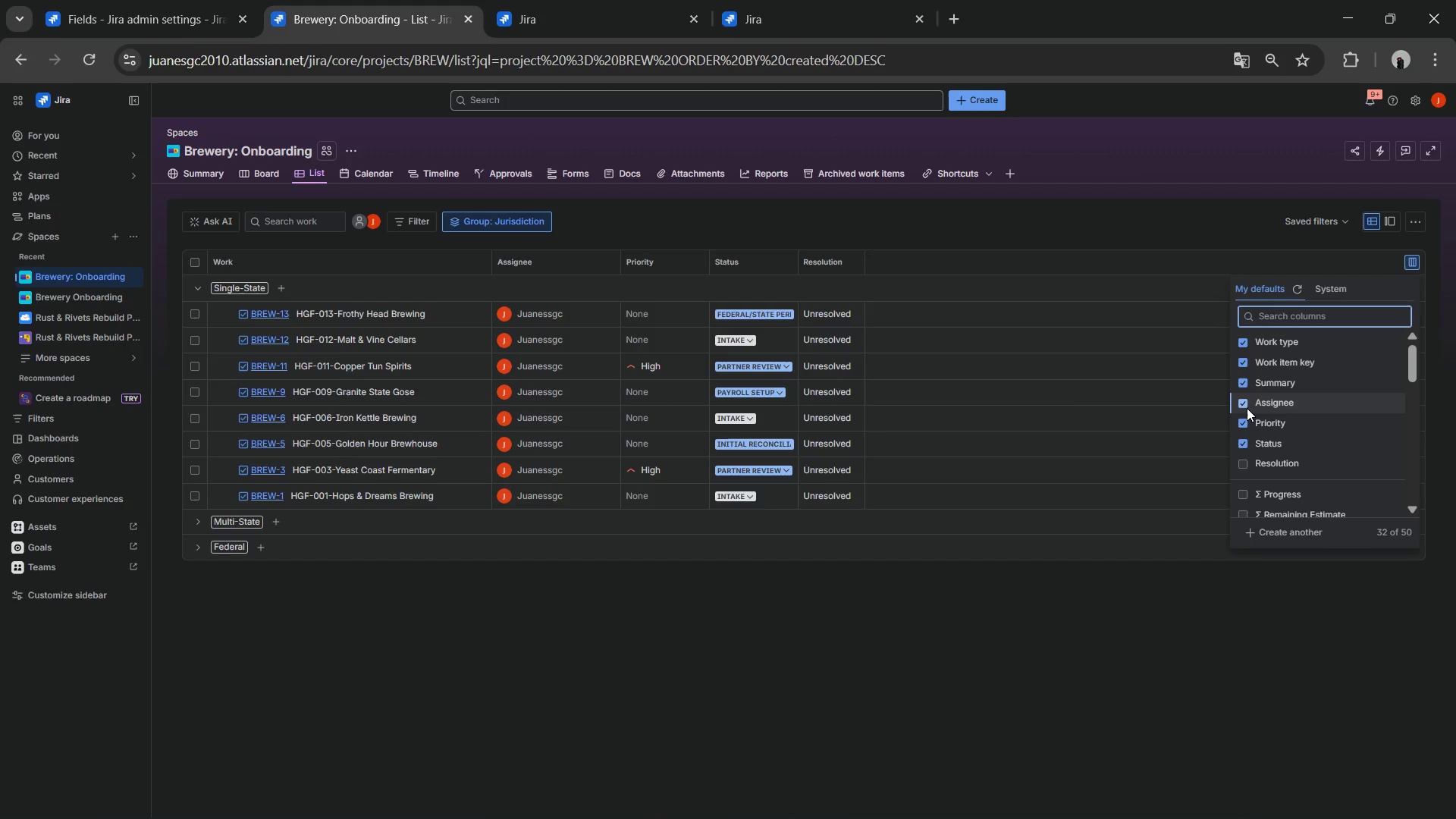 
left_click([1416, 256])
 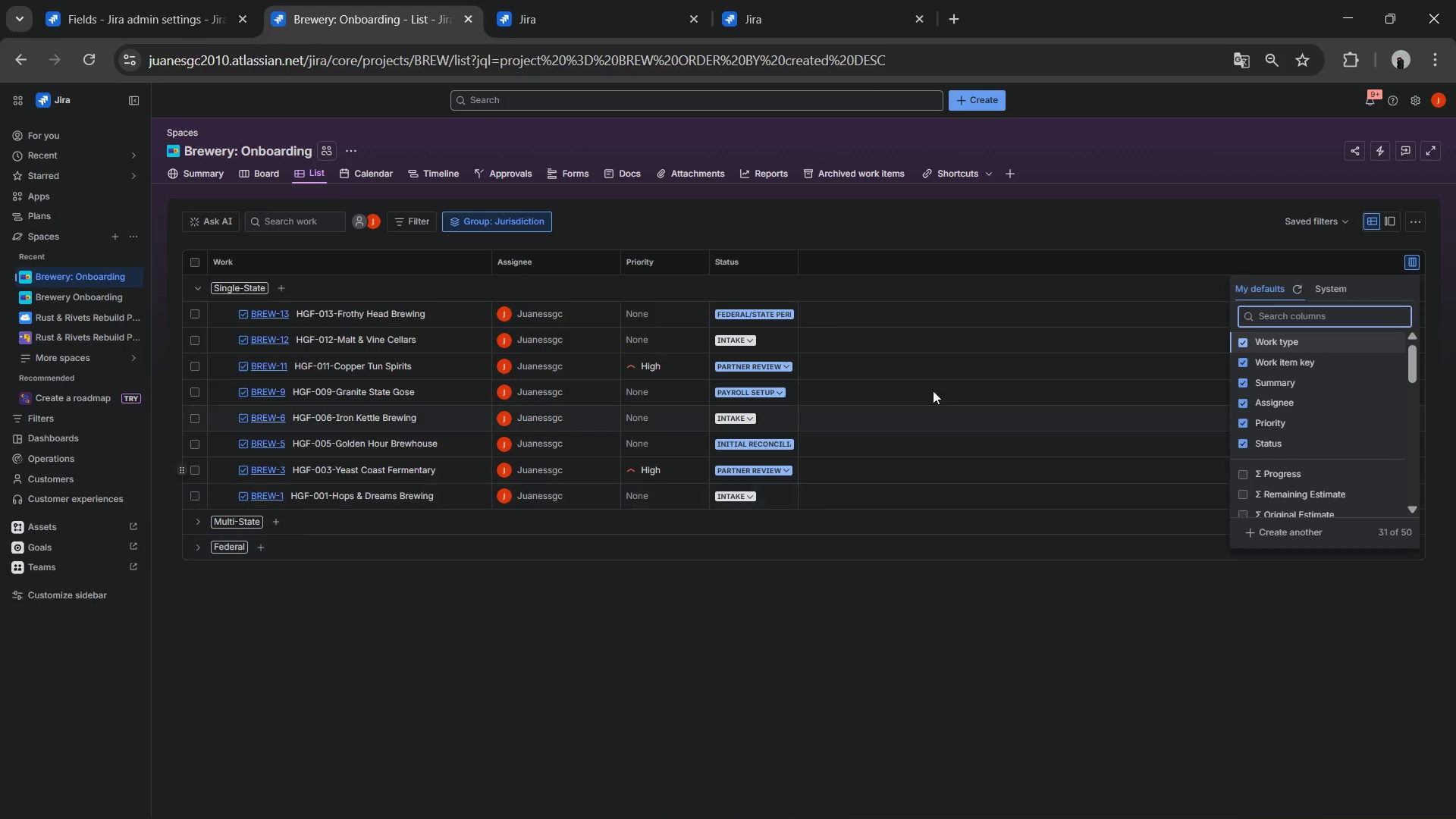 
scroll: coordinate [1291, 443], scroll_direction: down, amount: 2.0
 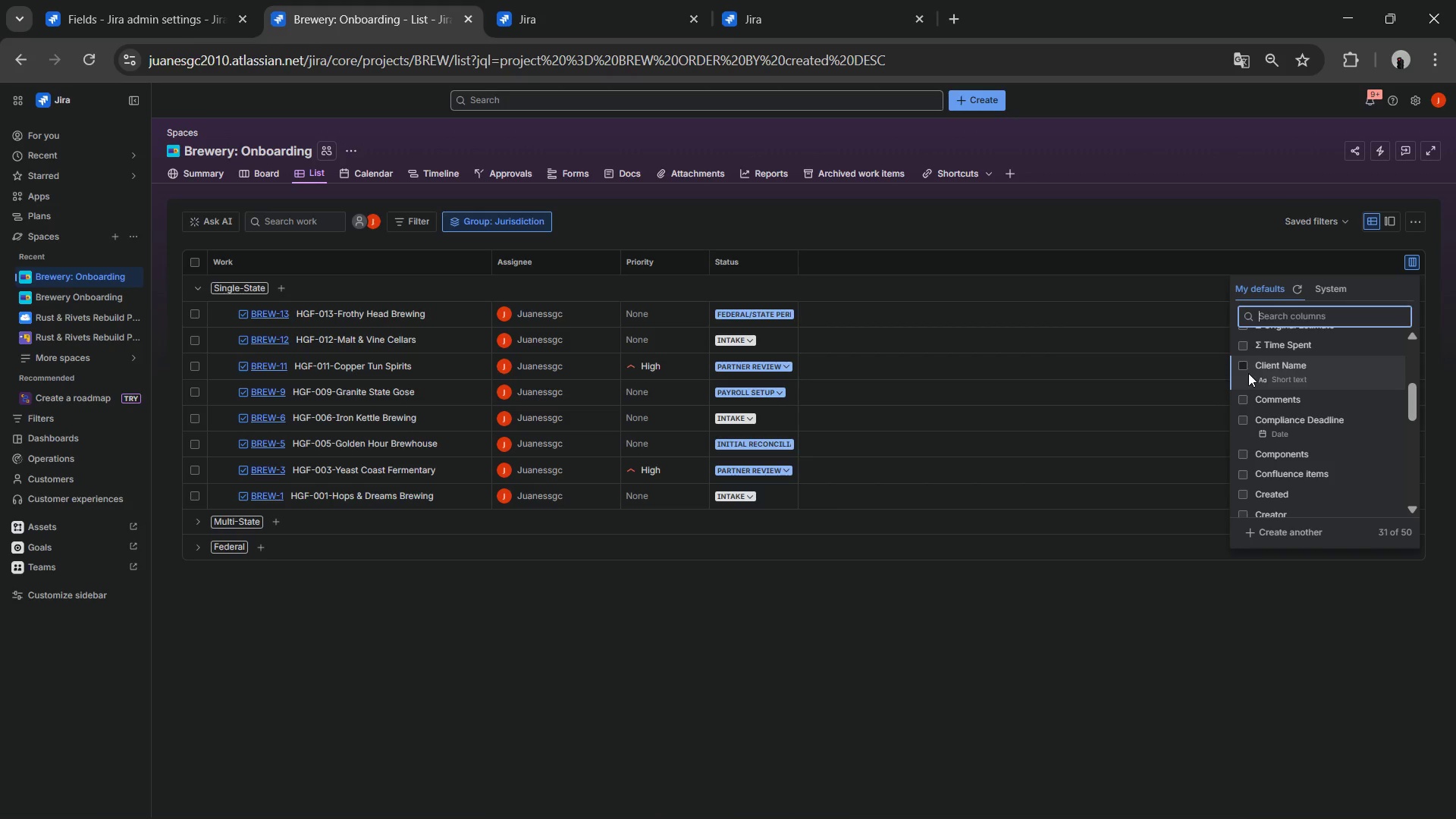 
left_click([1248, 373])
 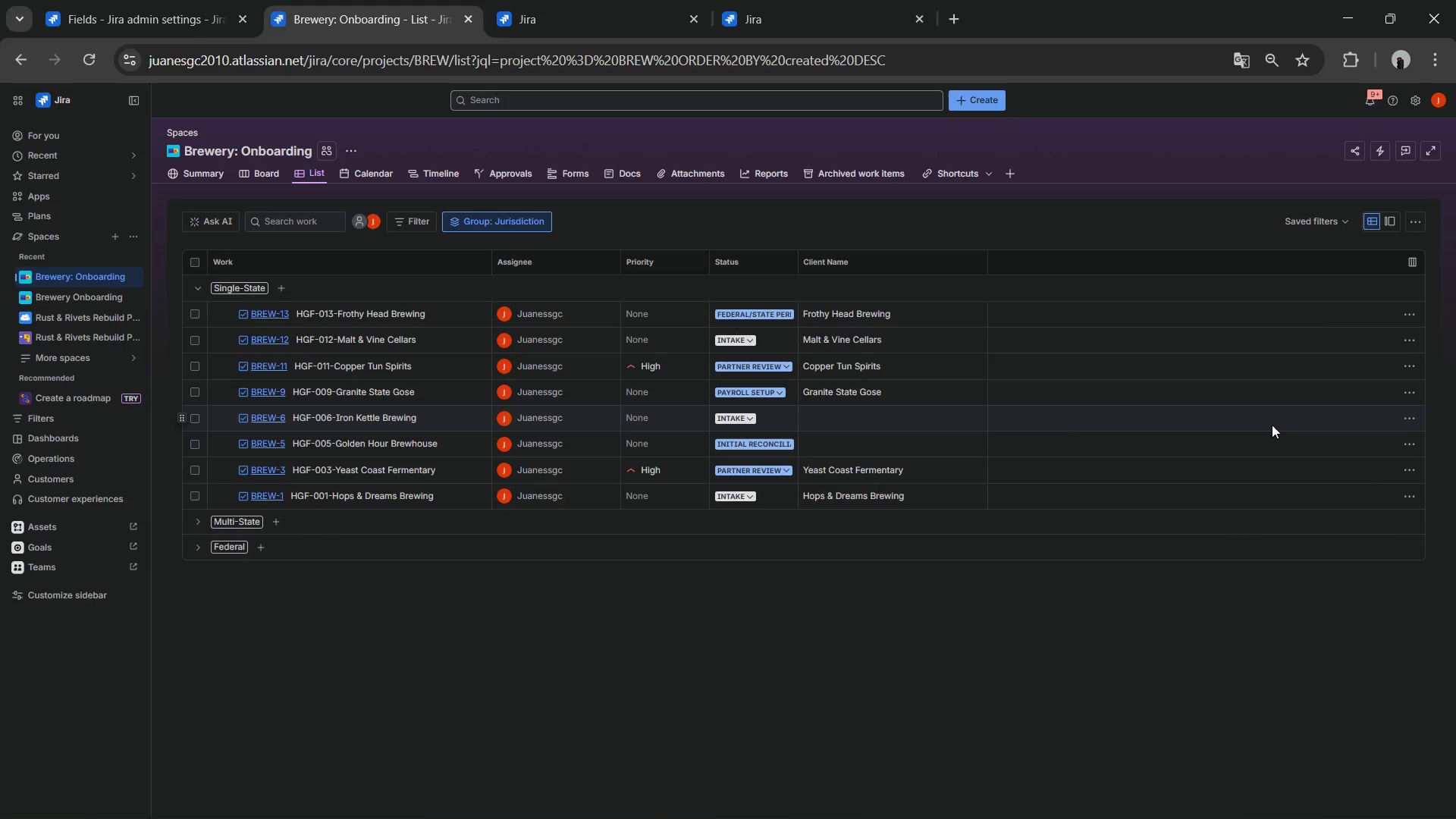 
wait(9.31)
 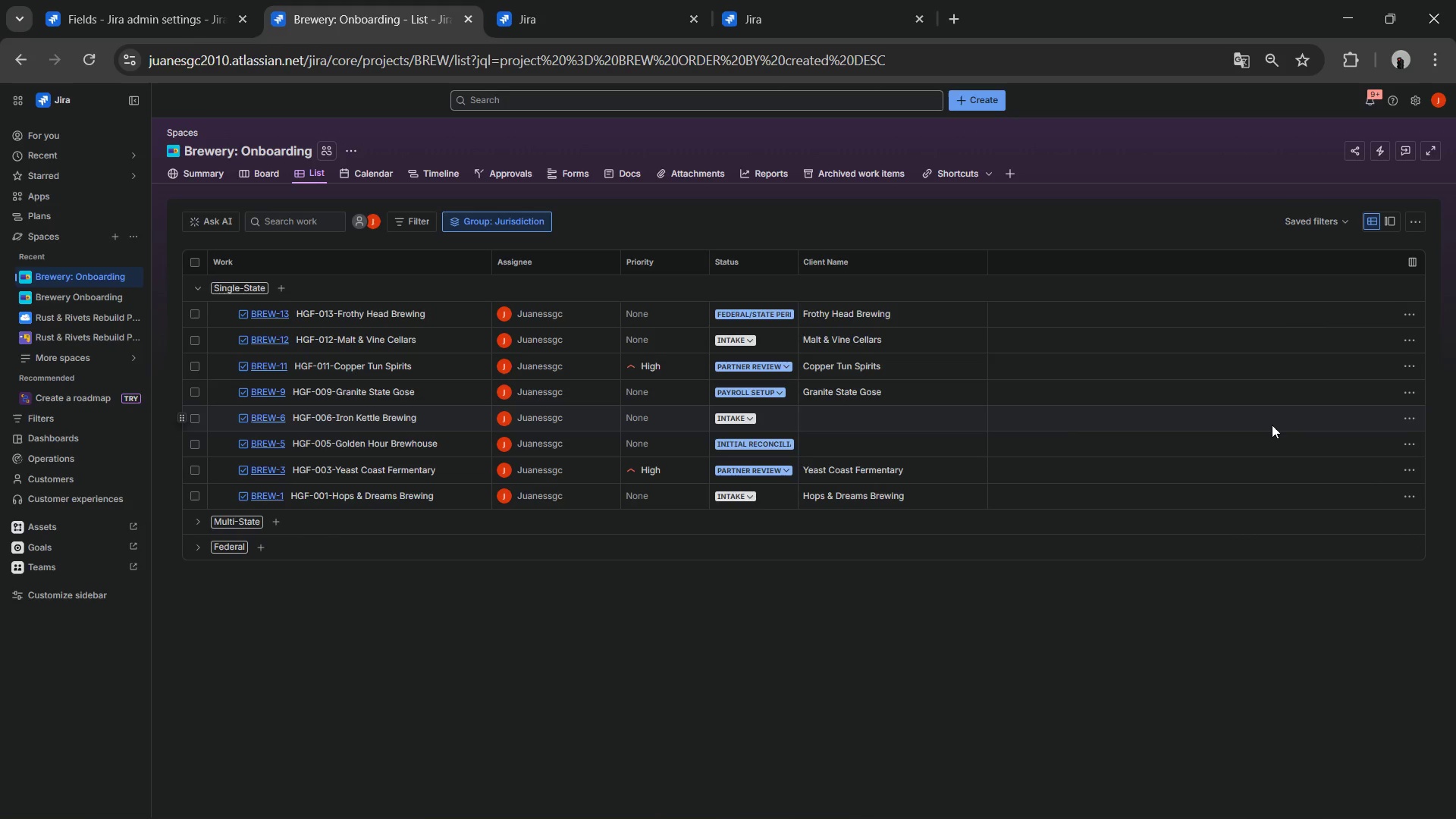 
scroll: coordinate [938, 285], scroll_direction: up, amount: 1.0
 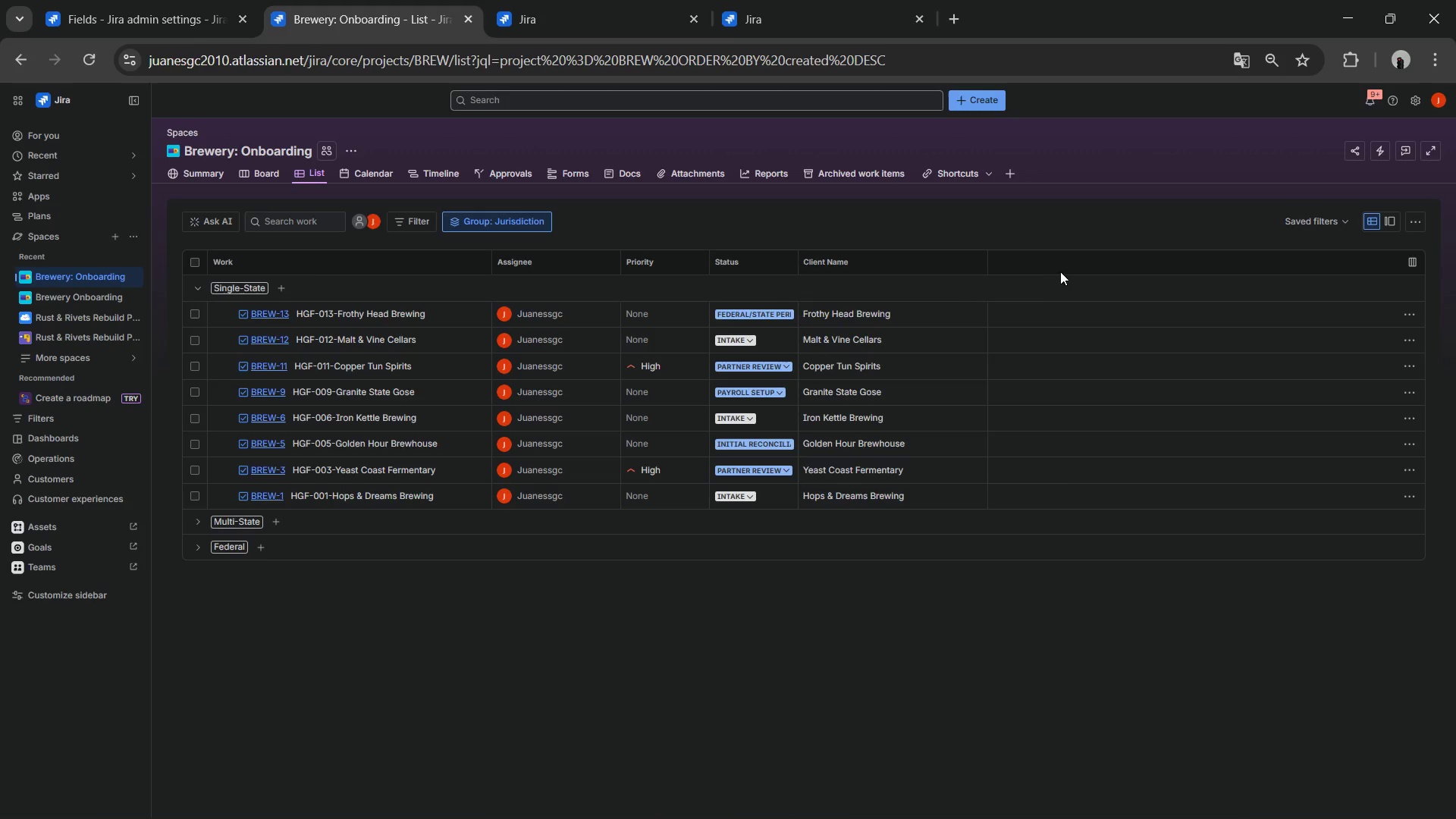 
left_click([1065, 268])
 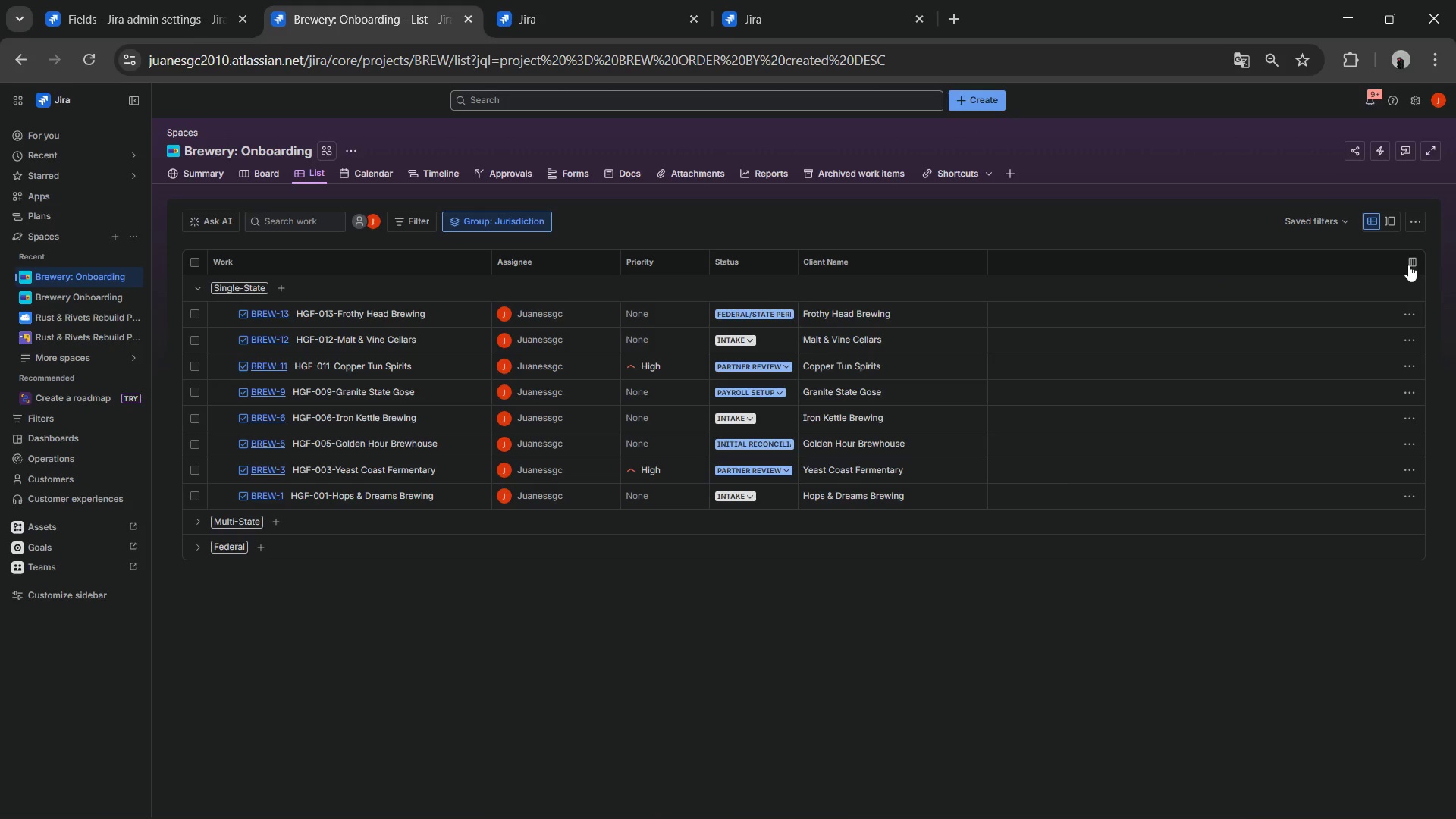 
left_click([1414, 262])
 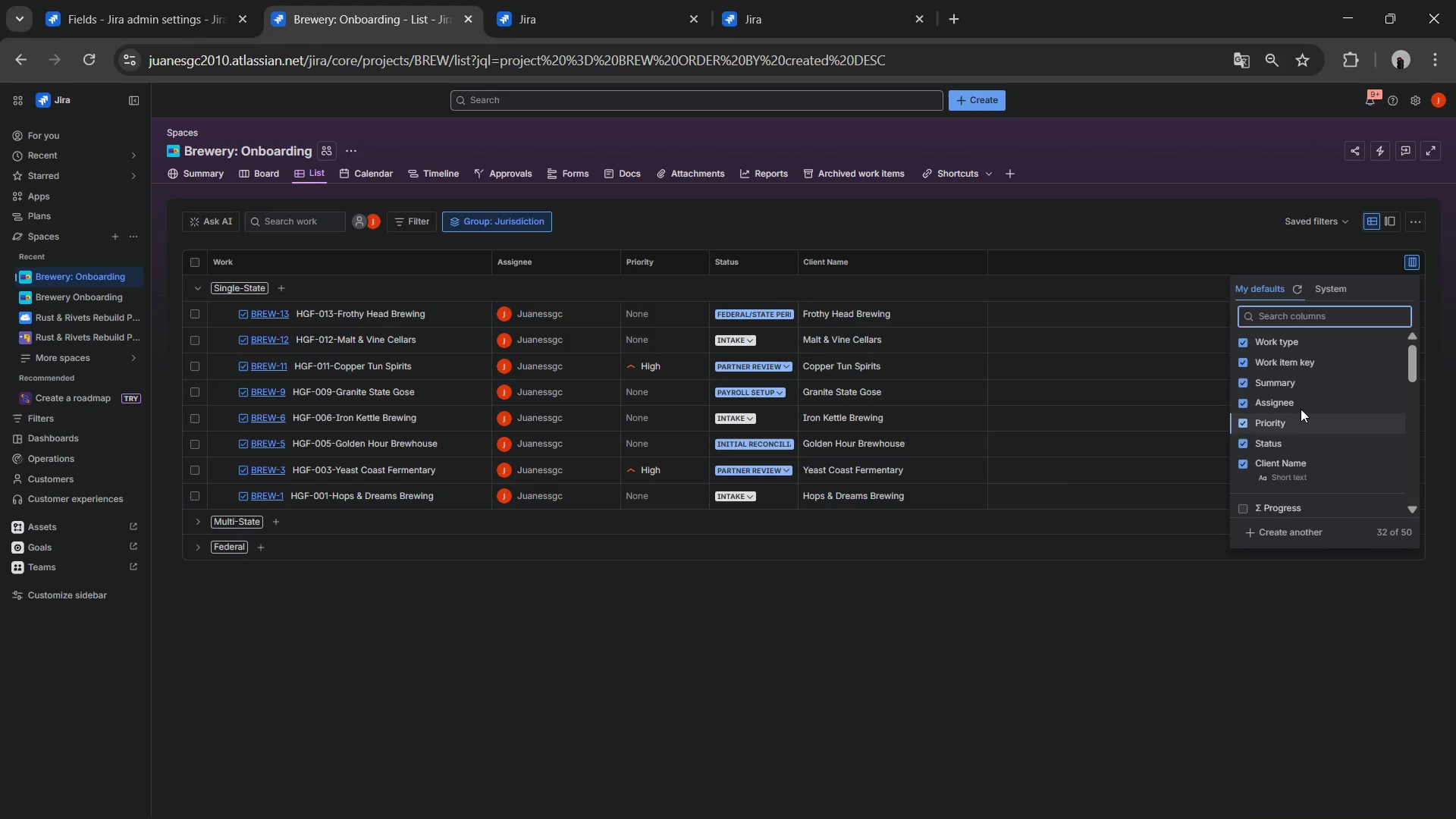 
scroll: coordinate [1293, 441], scroll_direction: down, amount: 2.0
 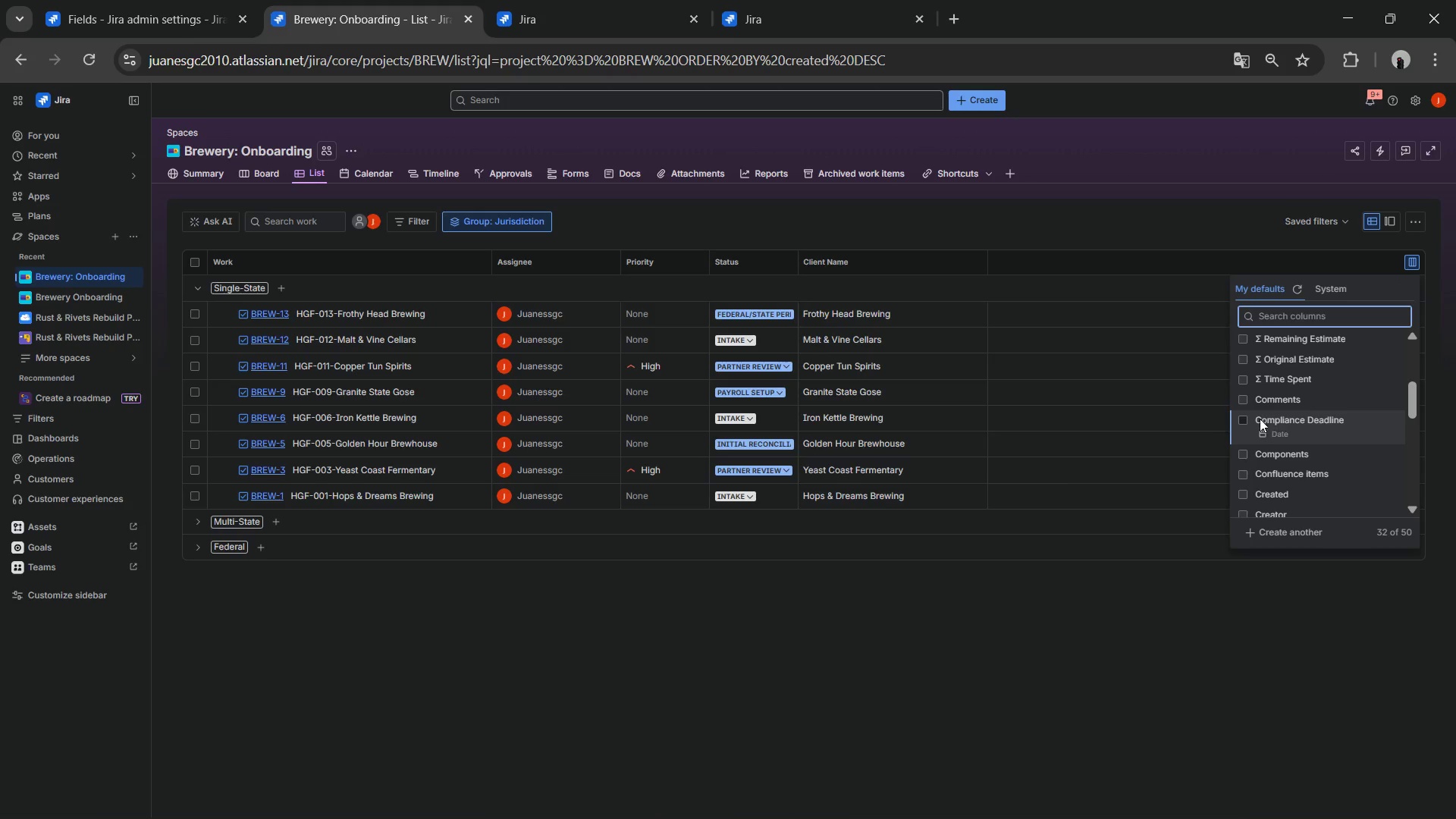 
left_click([1244, 416])
 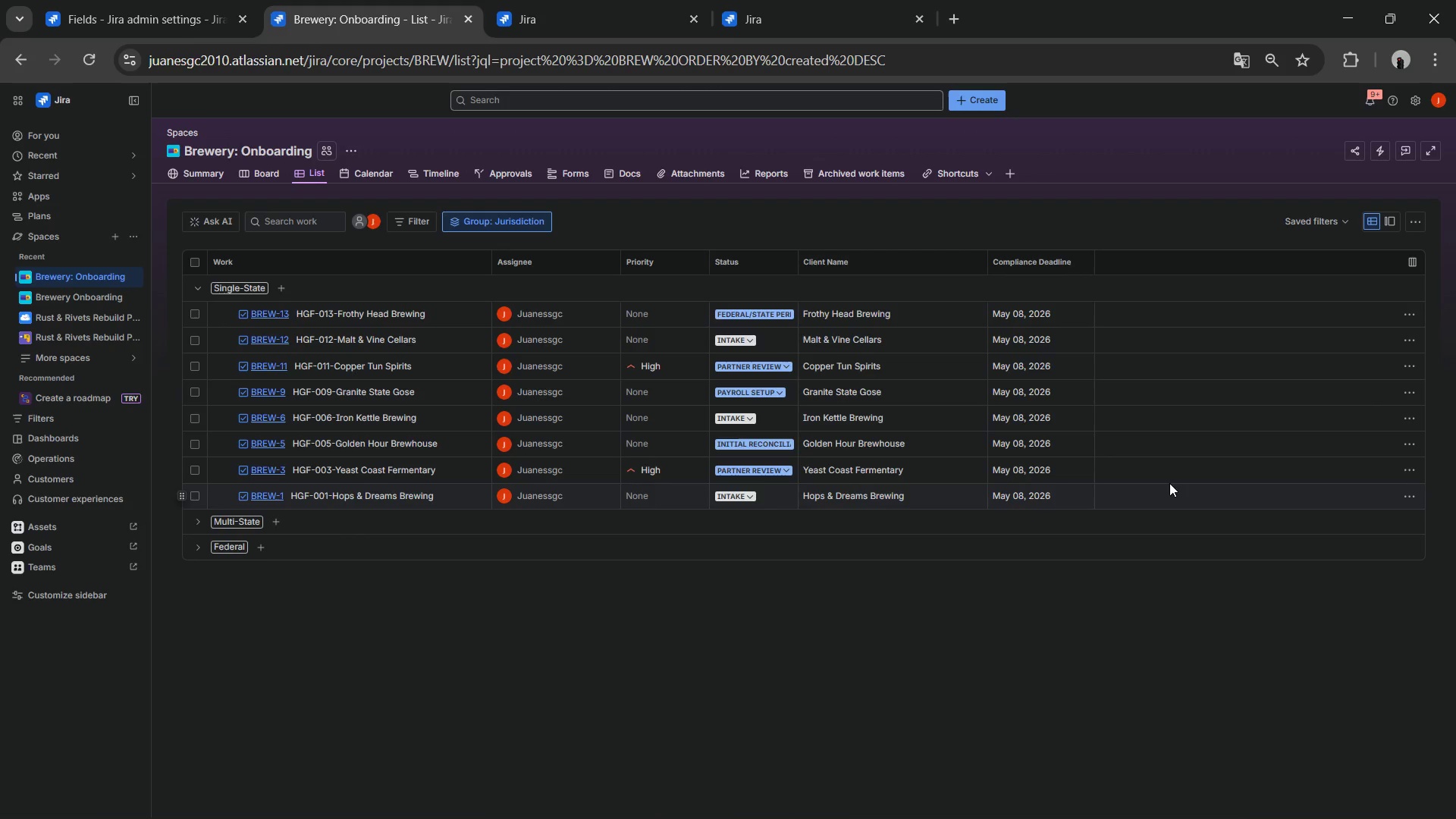 
left_click([201, 518])
 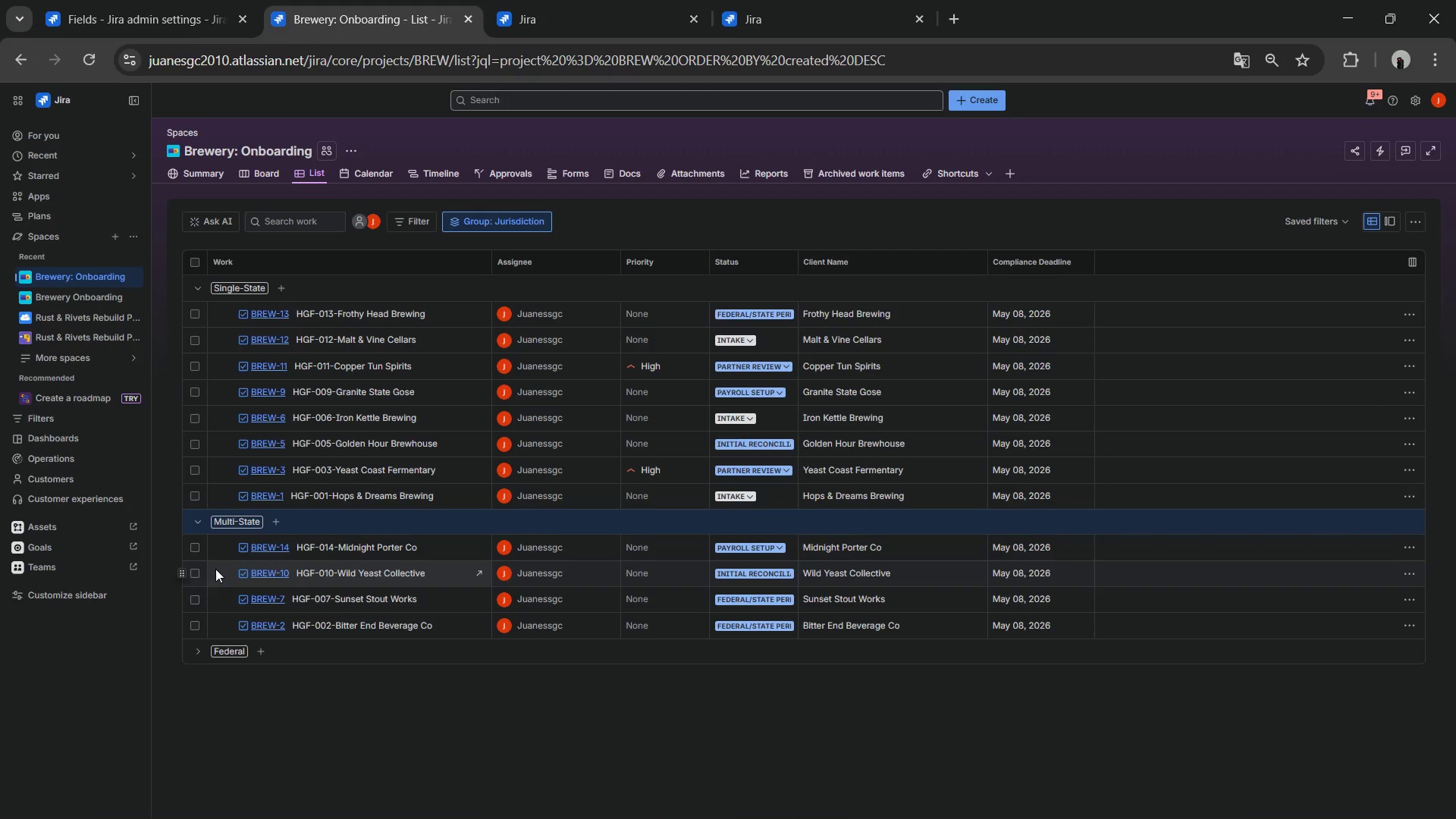 
scroll: coordinate [233, 573], scroll_direction: down, amount: 2.0
 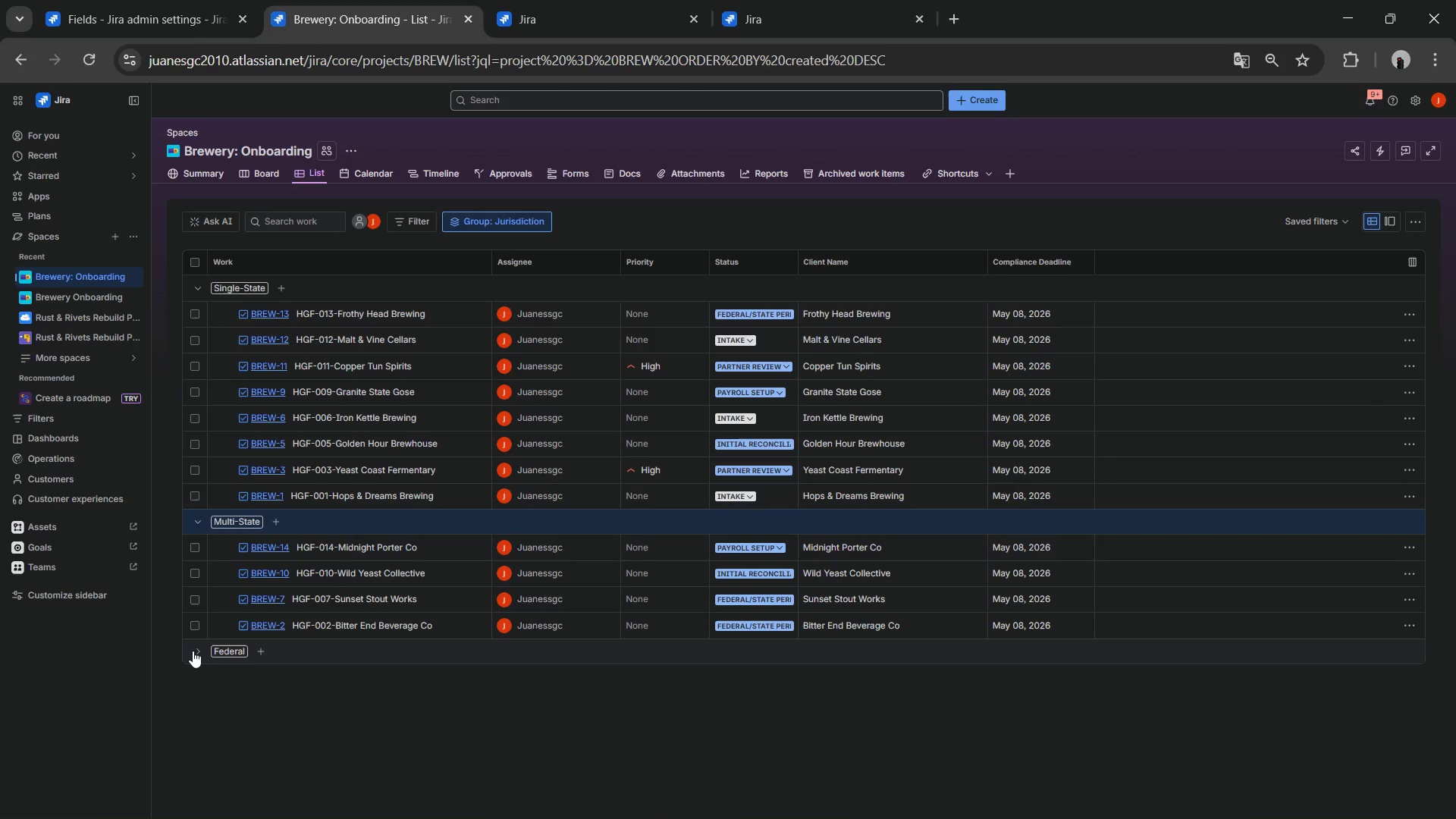 
left_click([196, 651])
 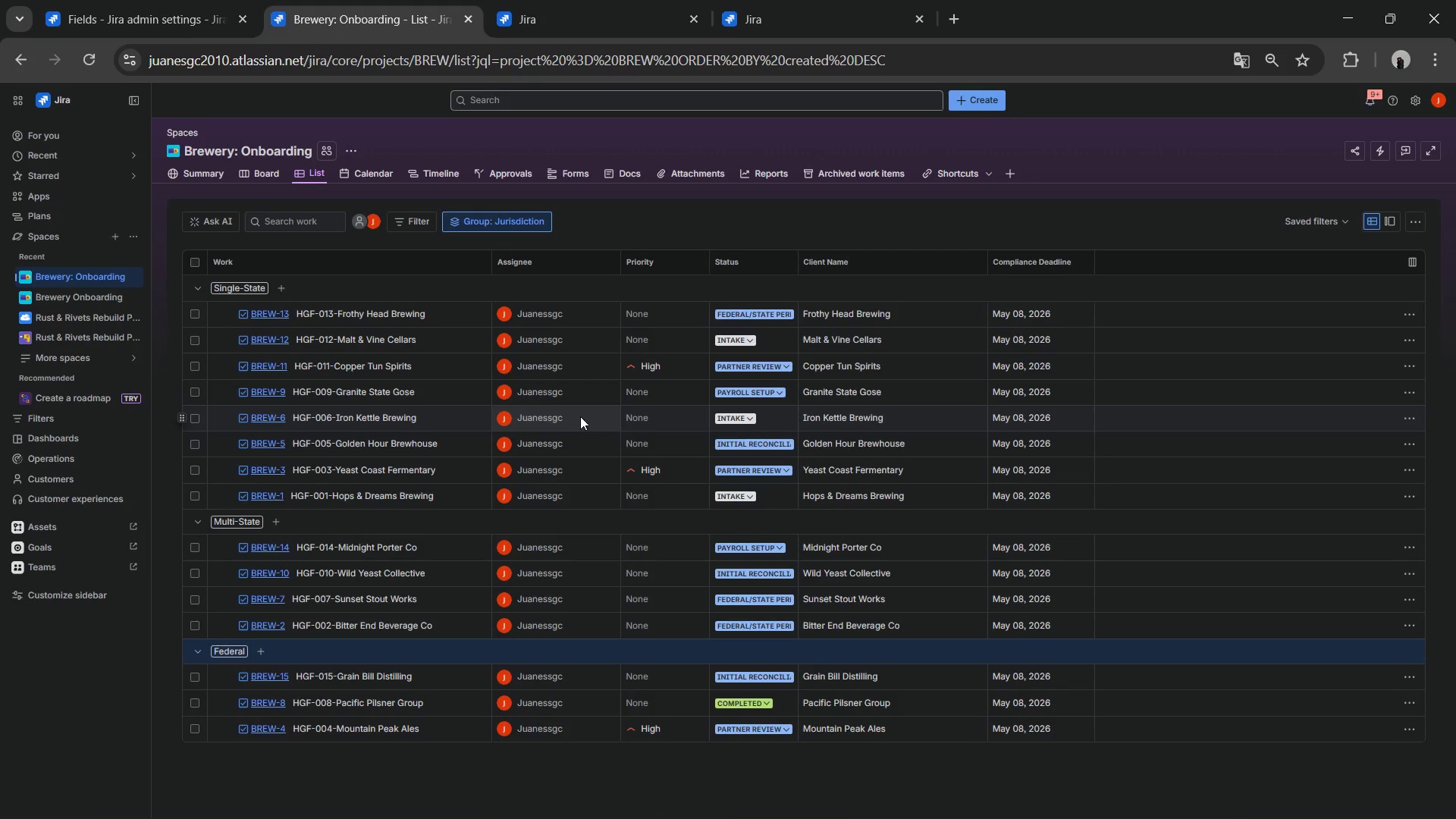 
scroll: coordinate [673, 391], scroll_direction: down, amount: 3.0
 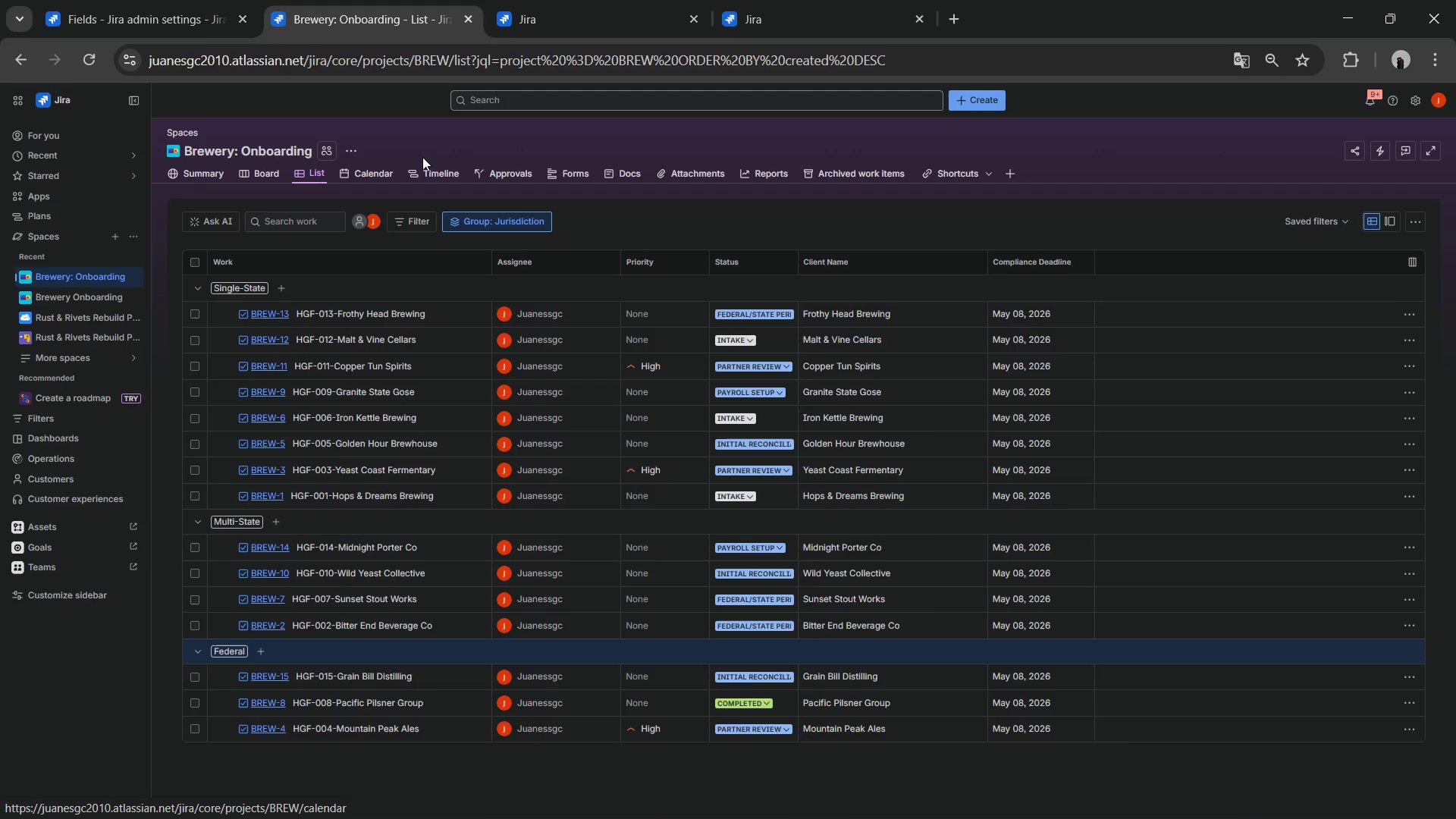 
left_click([447, 171])
 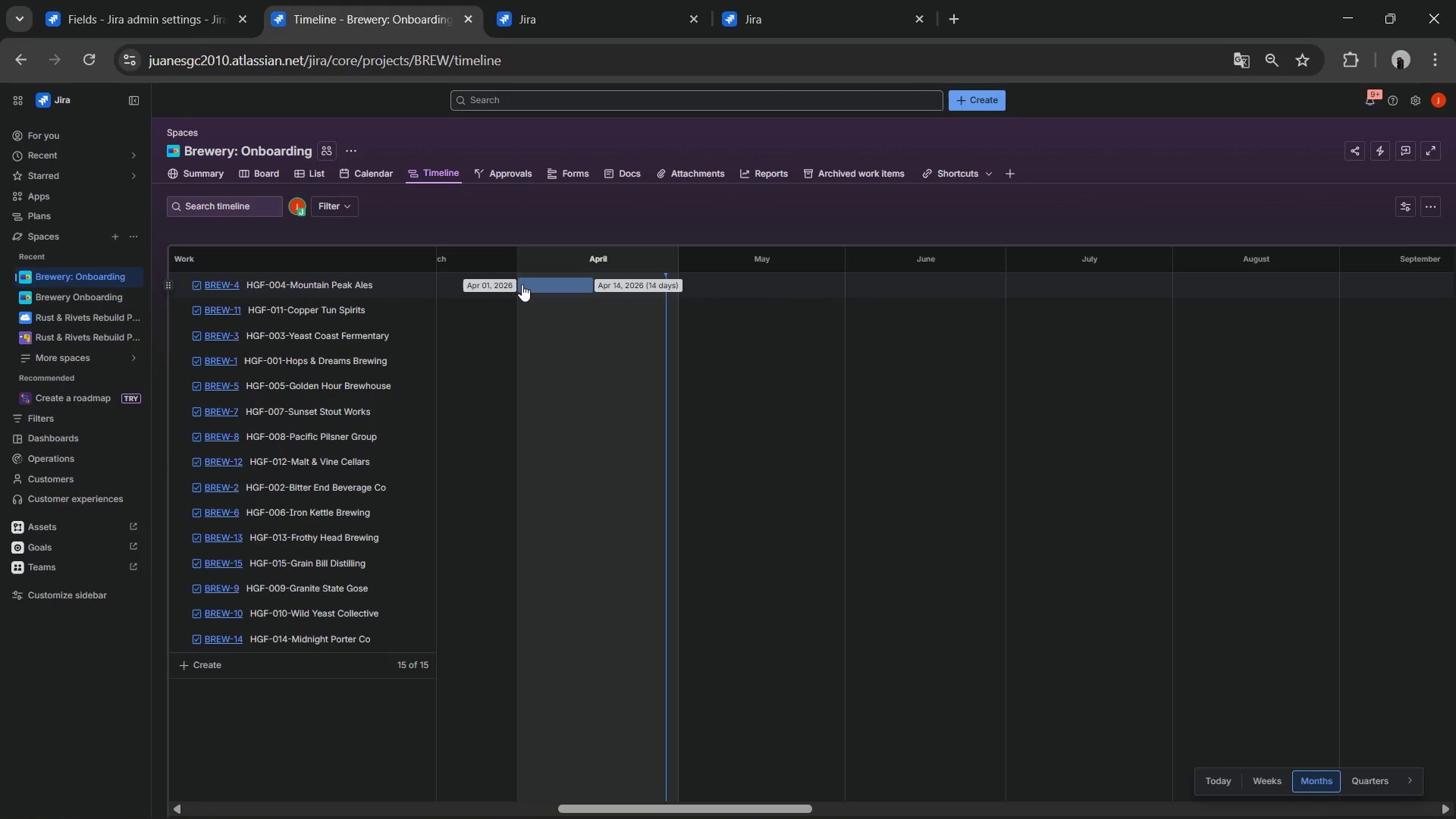 
wait(8.91)
 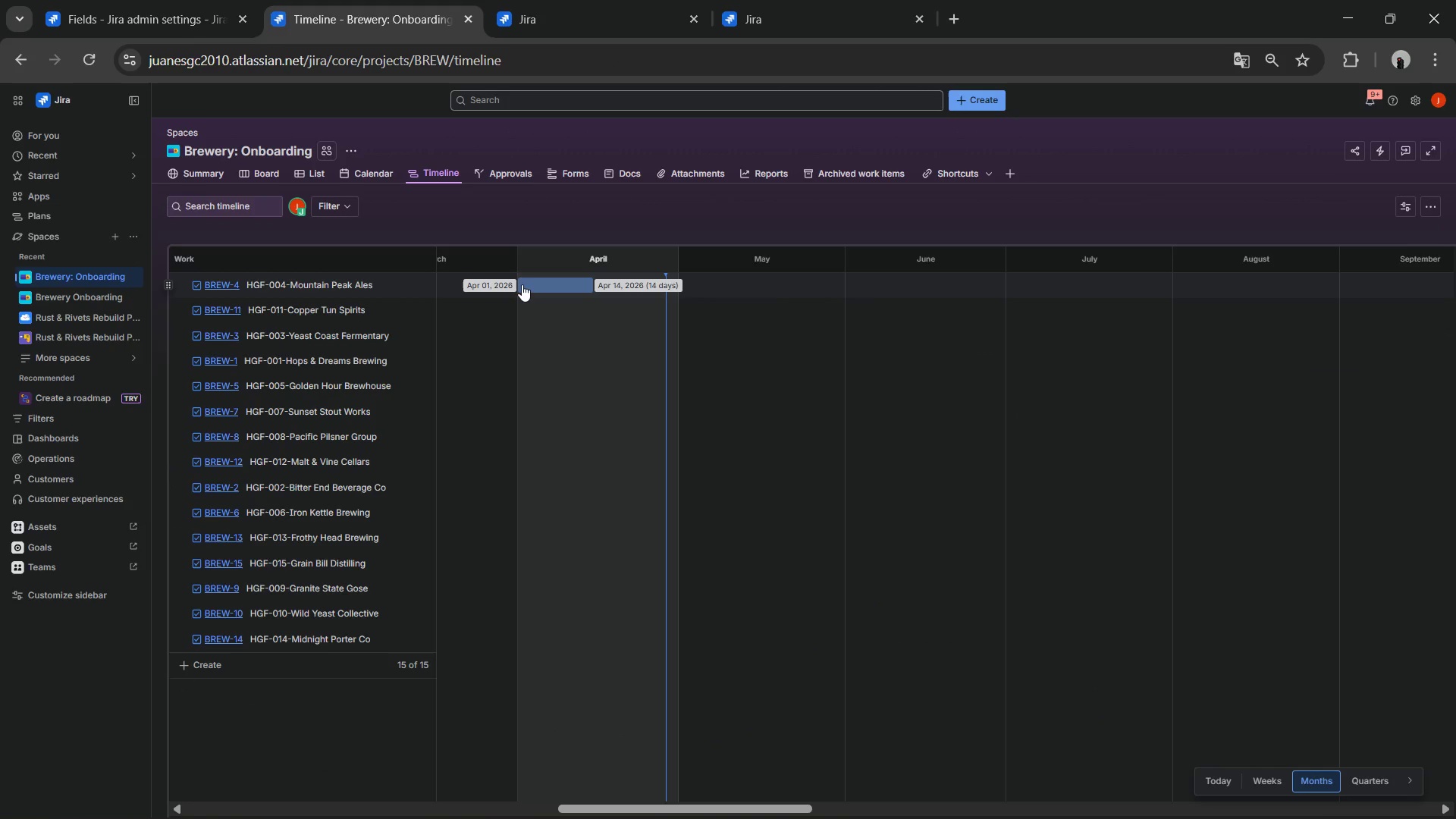 
left_click([568, 283])
 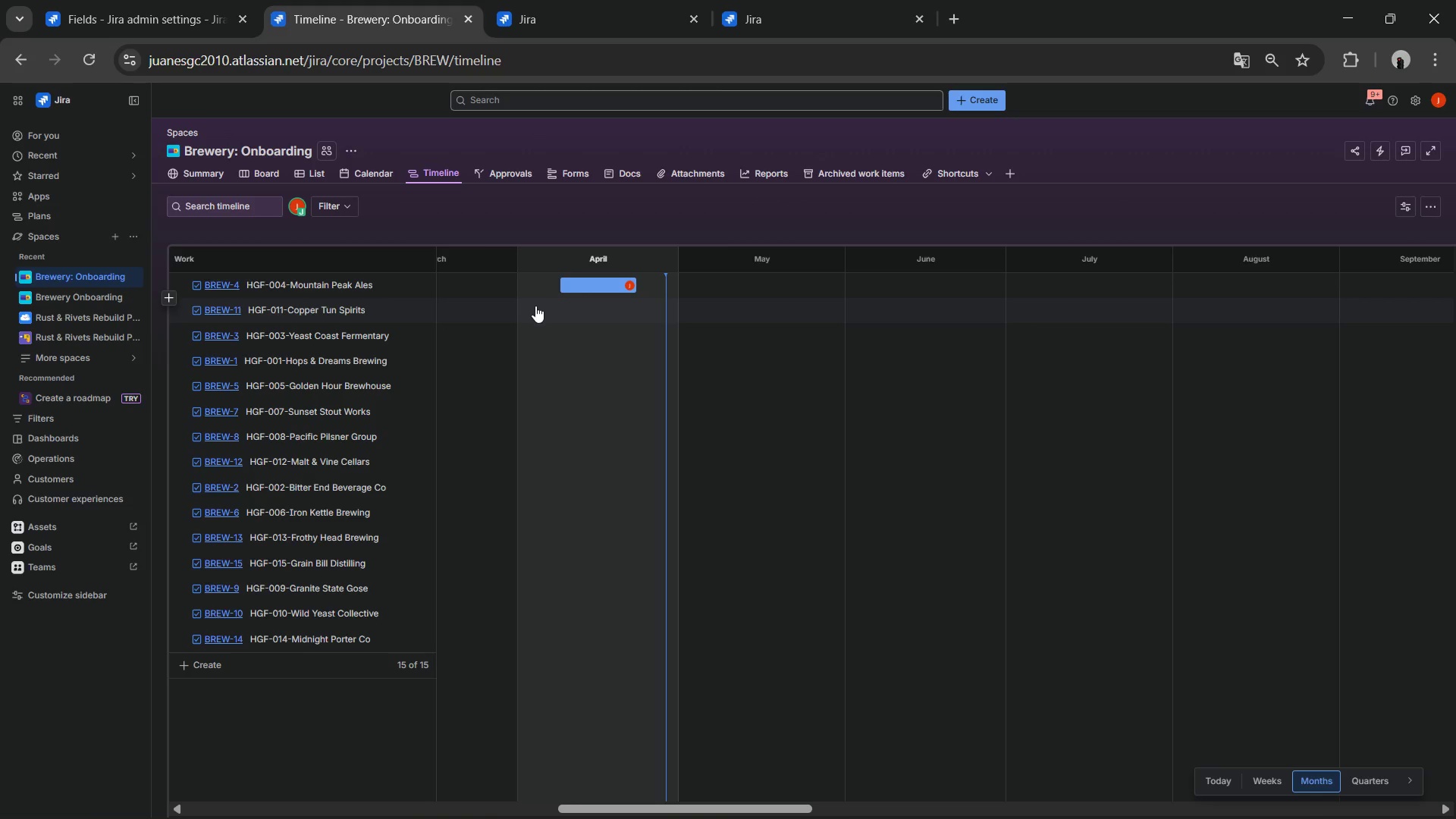 
left_click([534, 307])
 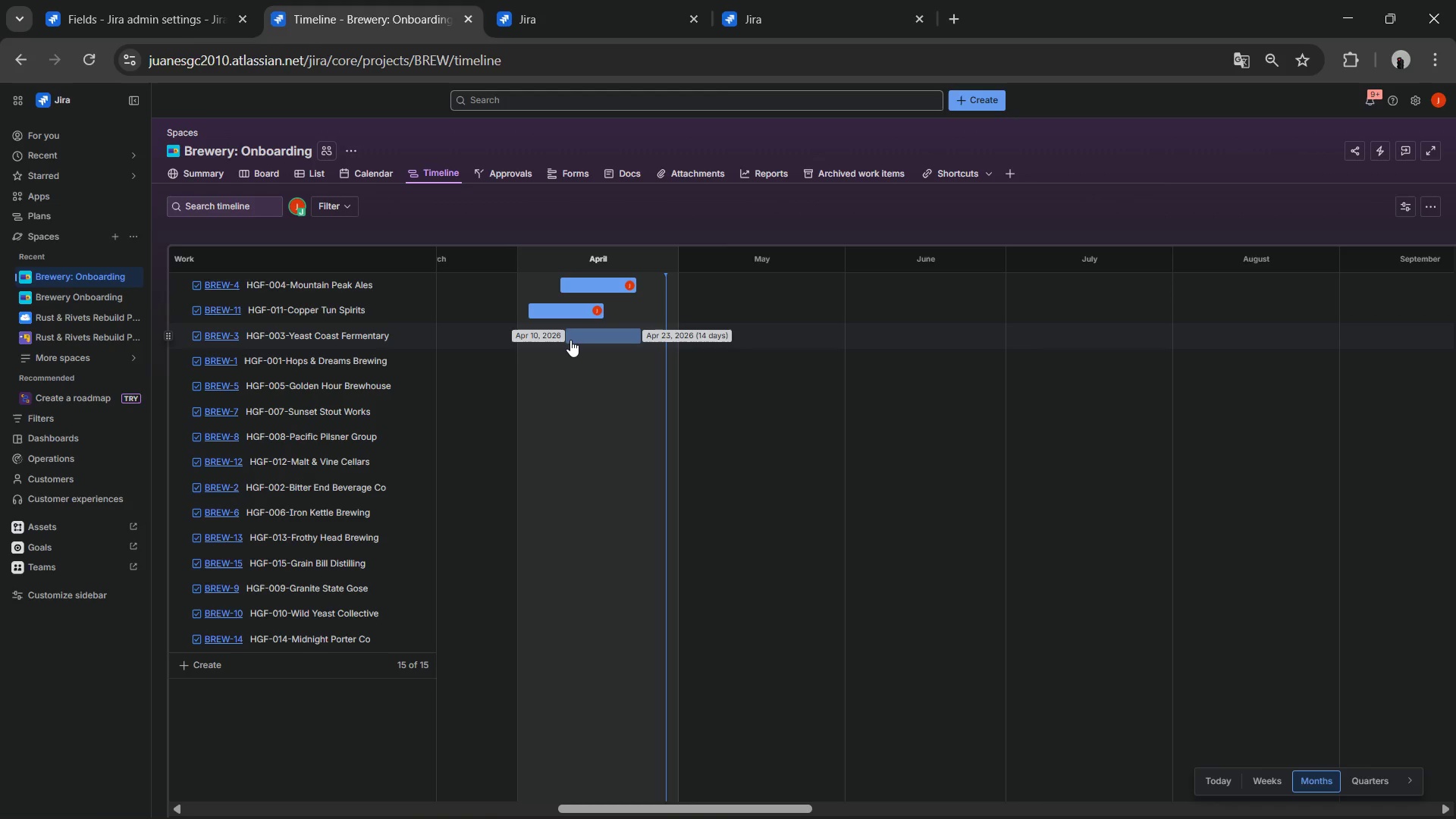 
left_click([570, 340])
 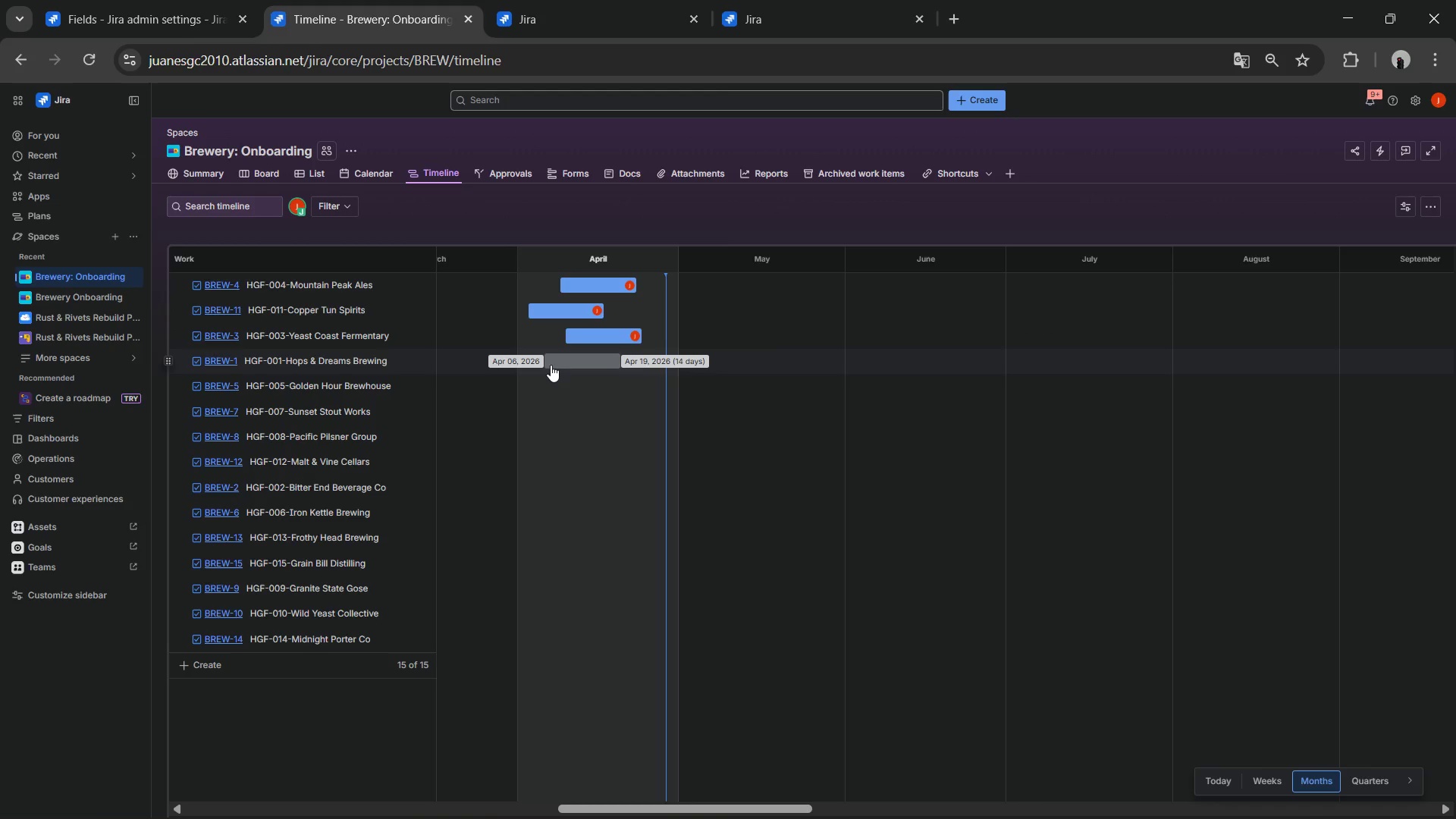 
left_click([547, 364])
 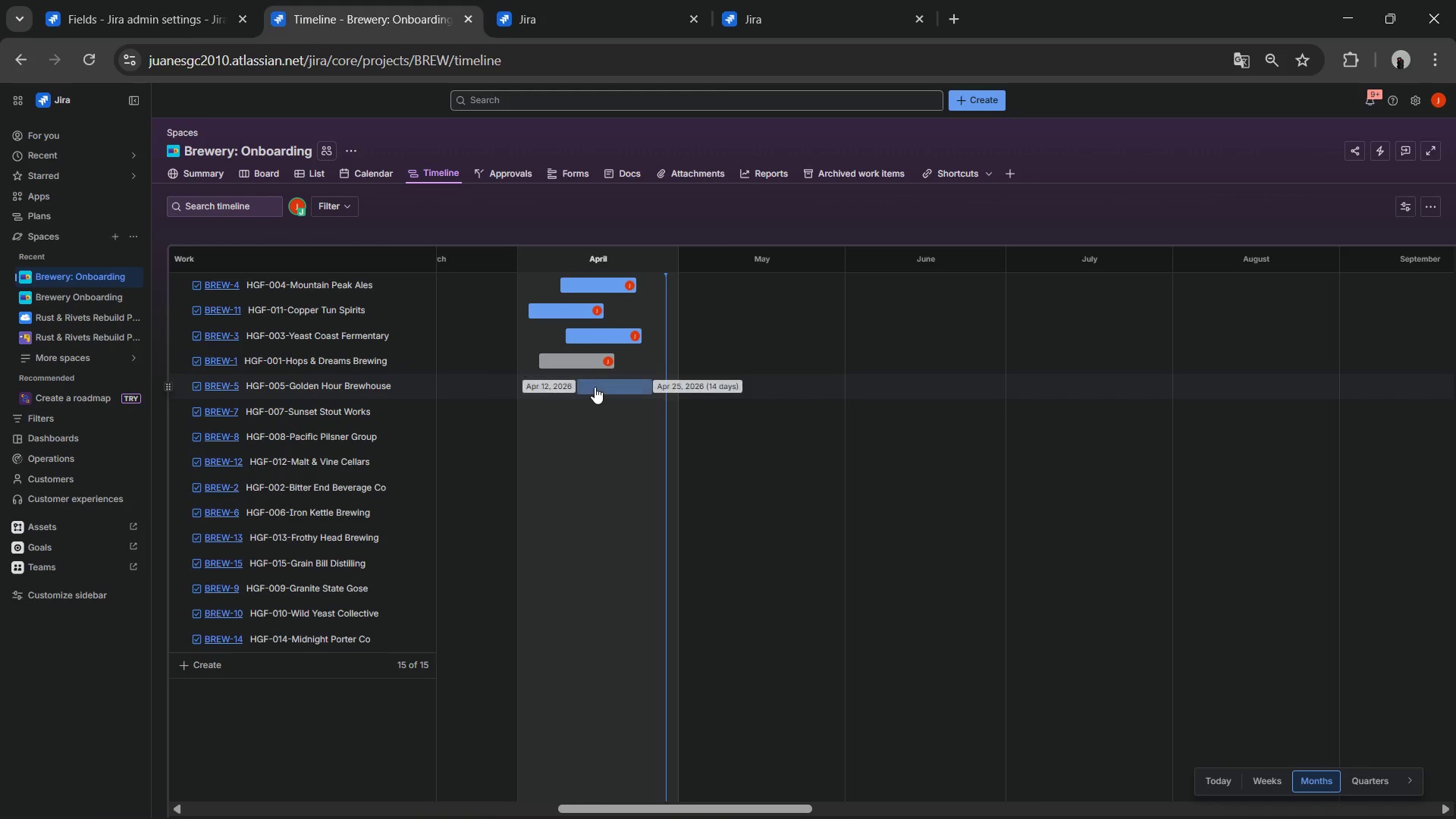 
left_click([599, 387])
 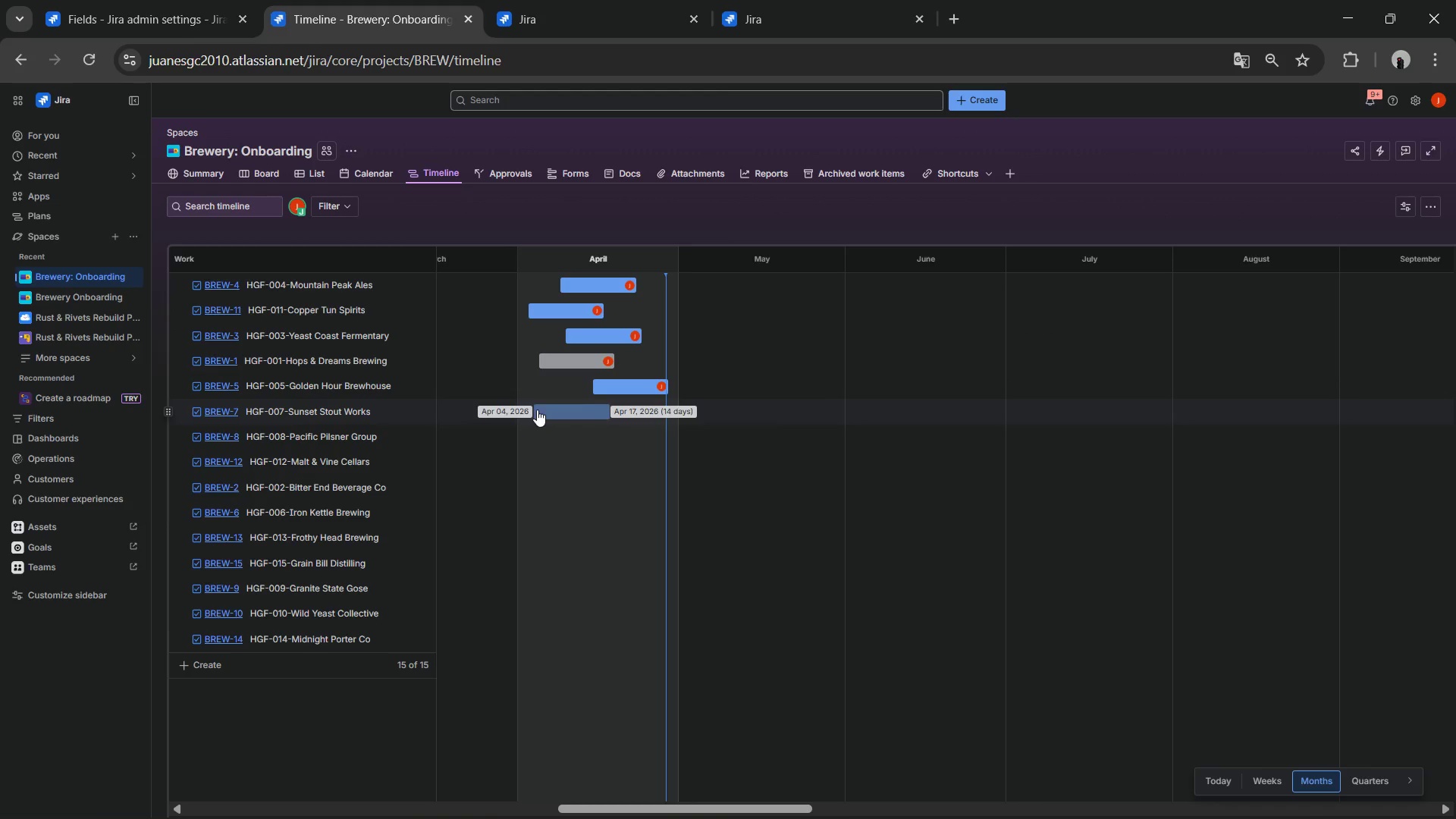 
left_click([530, 411])
 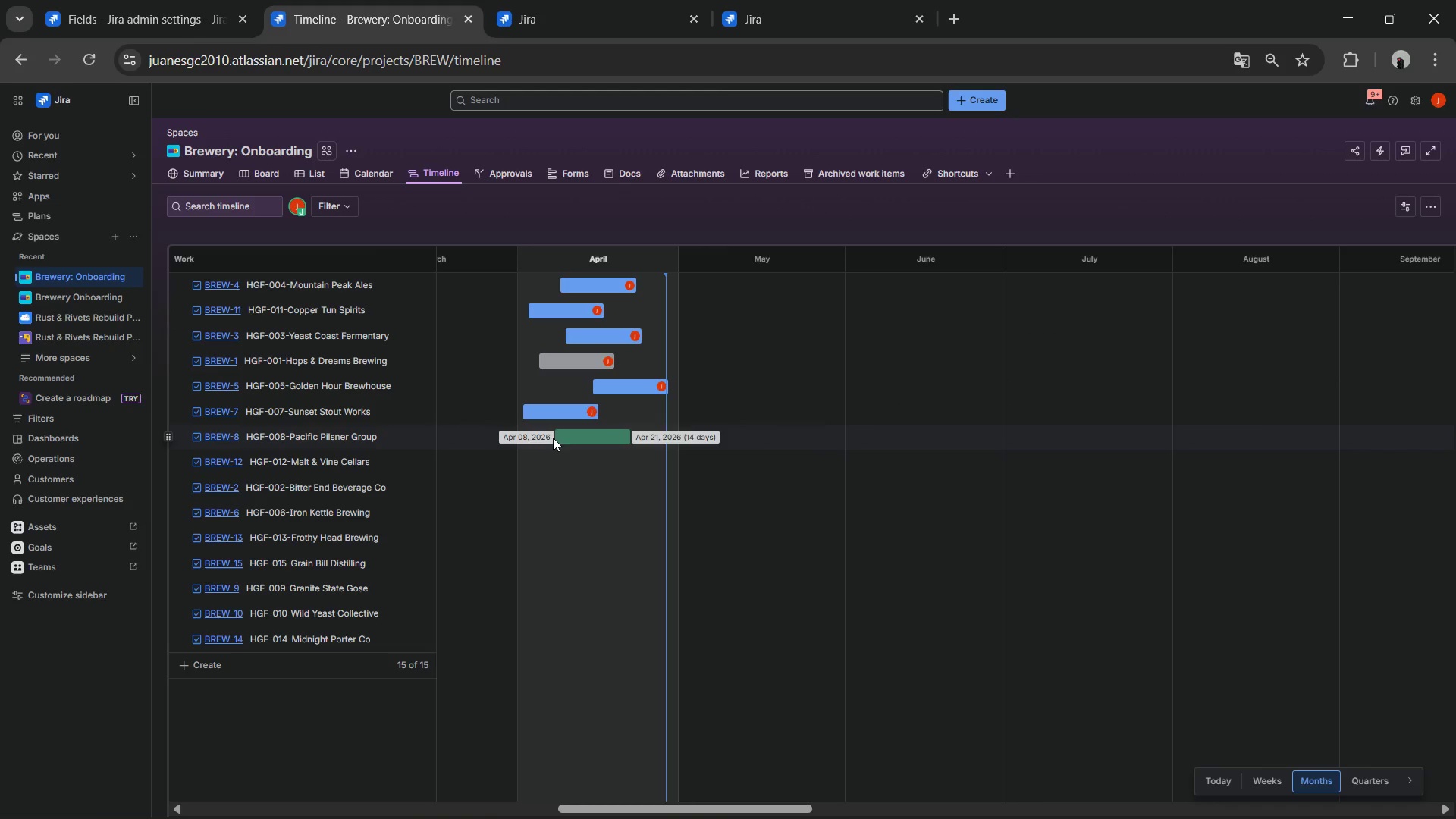 
wait(5.5)
 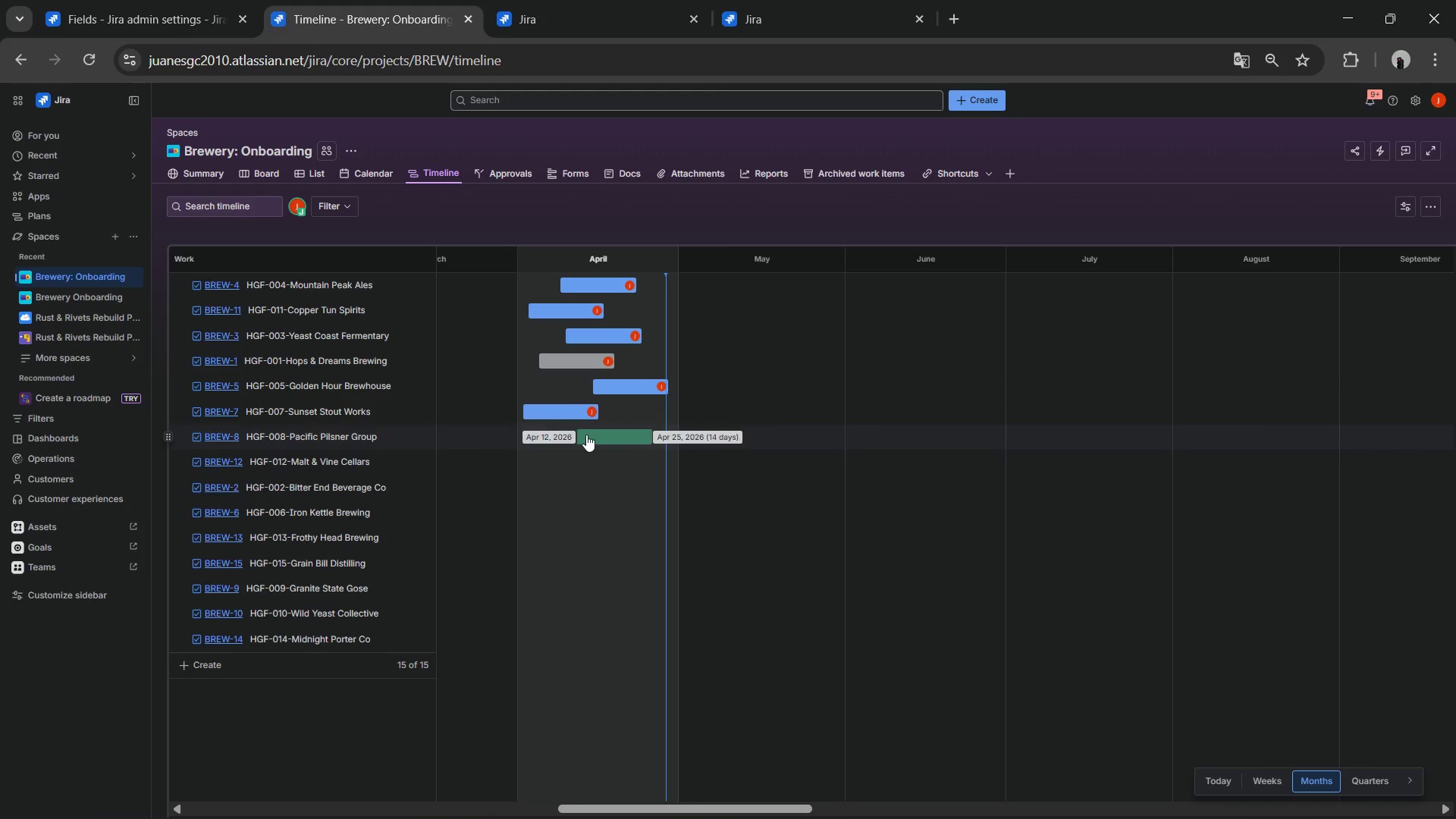 
left_click([570, 435])
 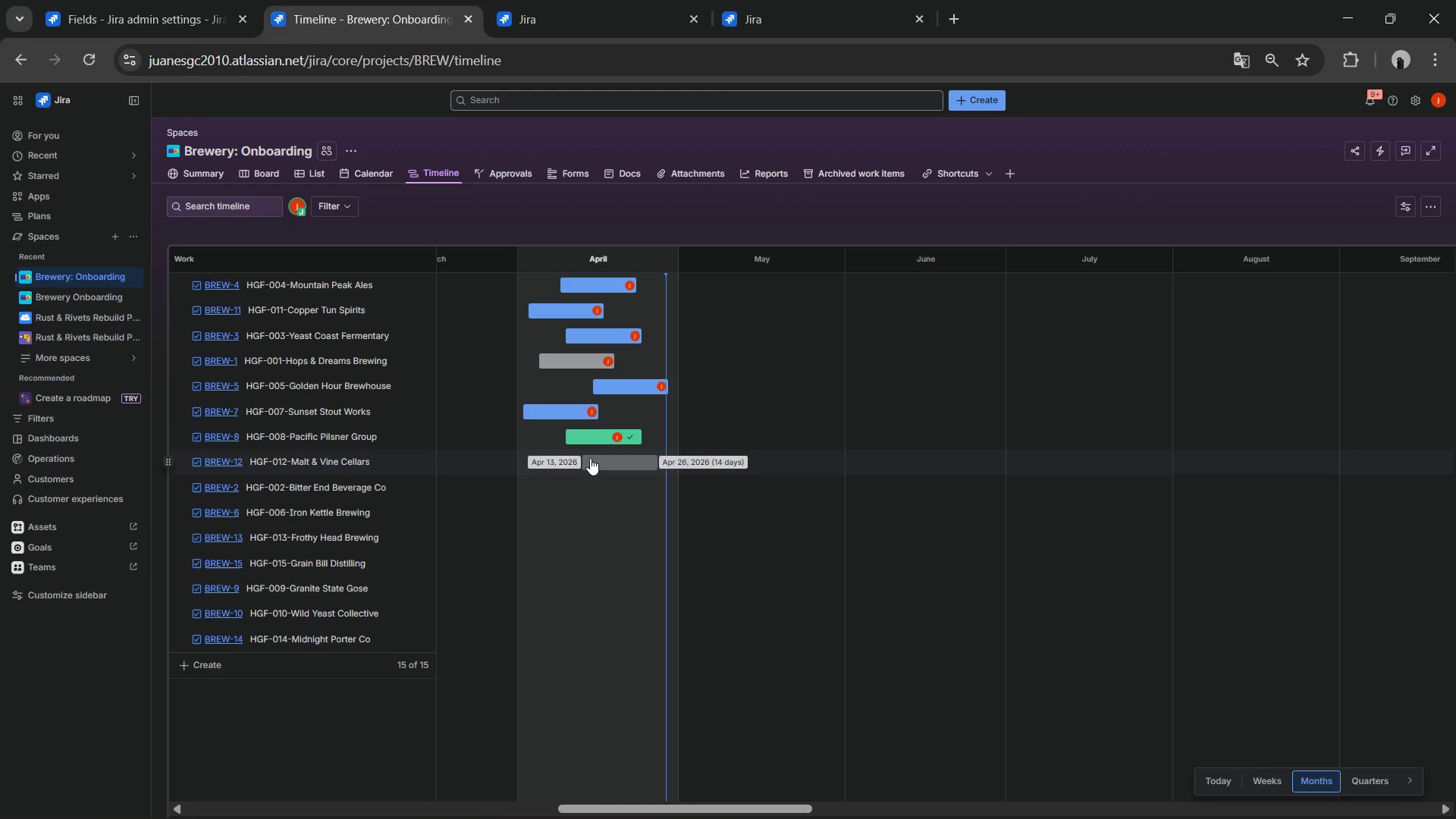 
left_click([588, 456])
 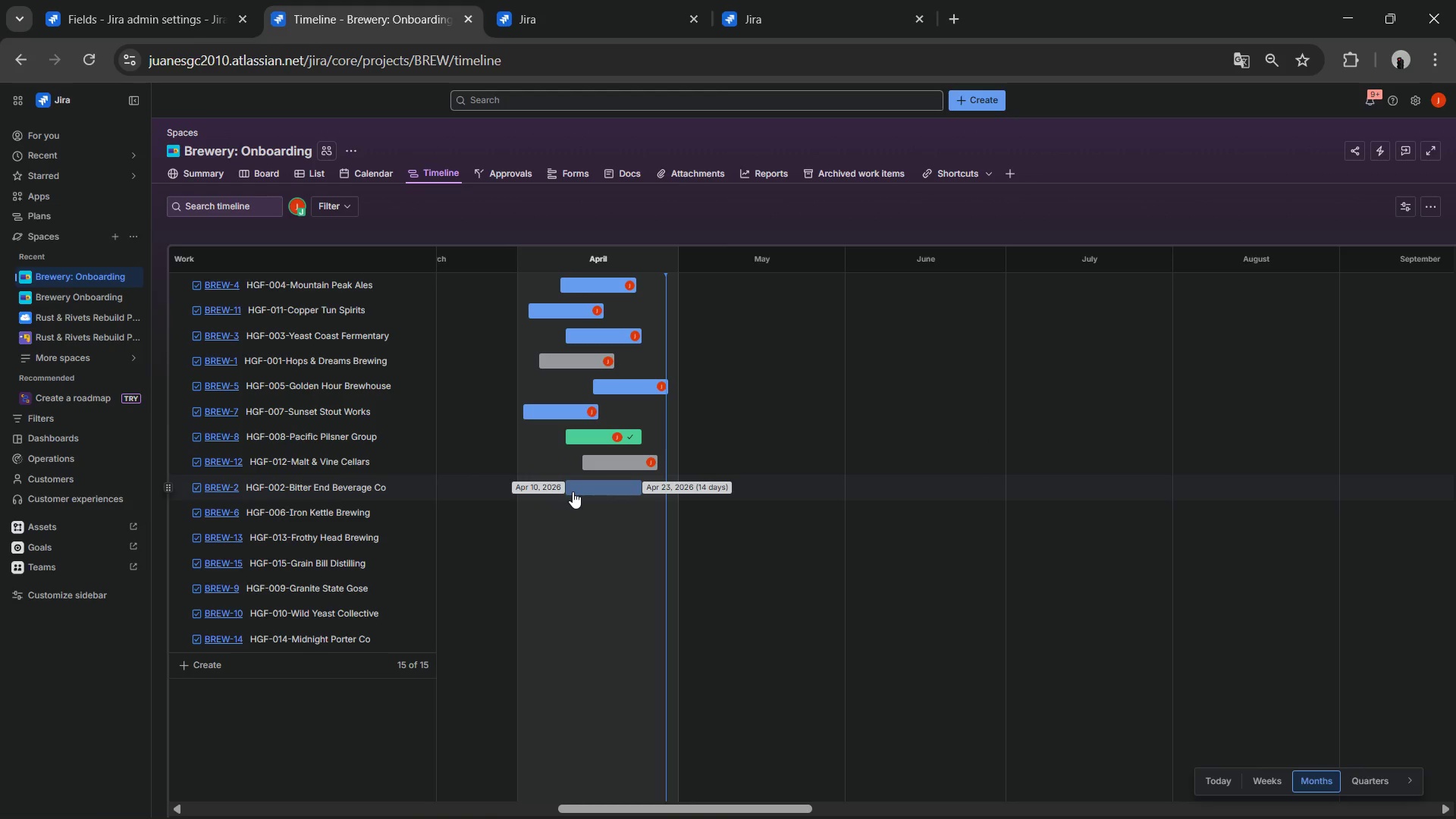 
left_click([573, 491])
 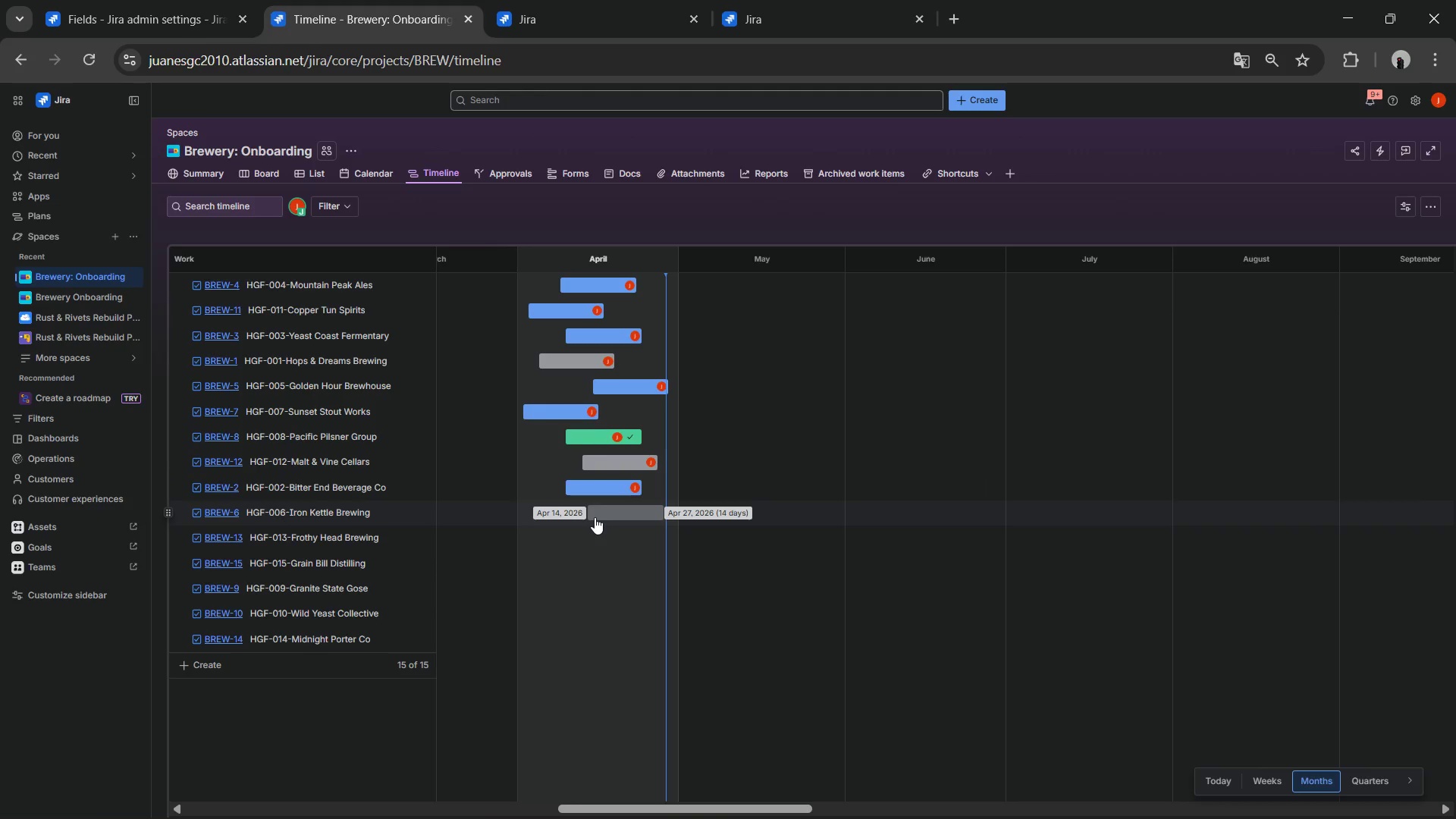 
left_click([600, 518])
 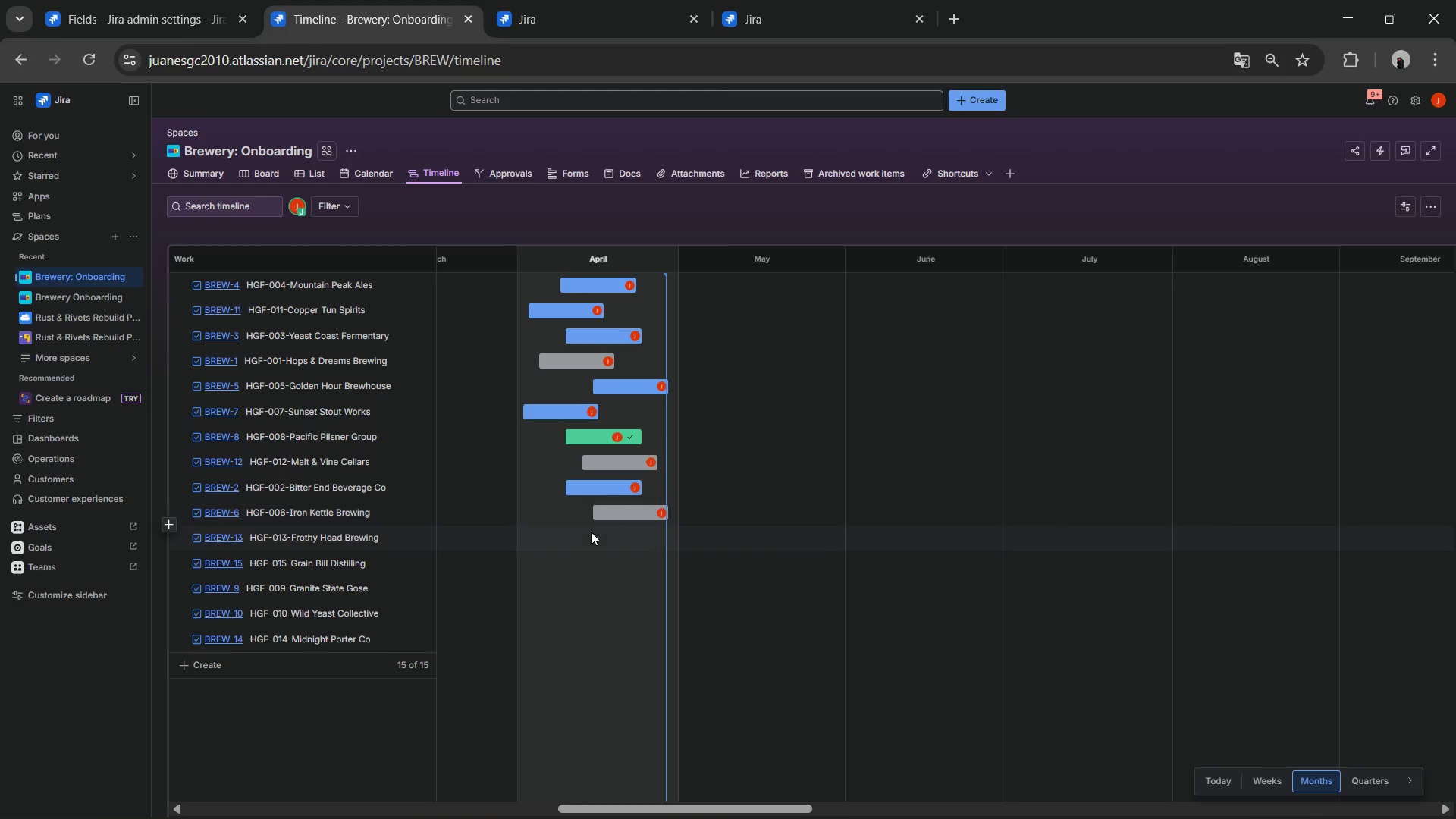 
mouse_move([607, 538])
 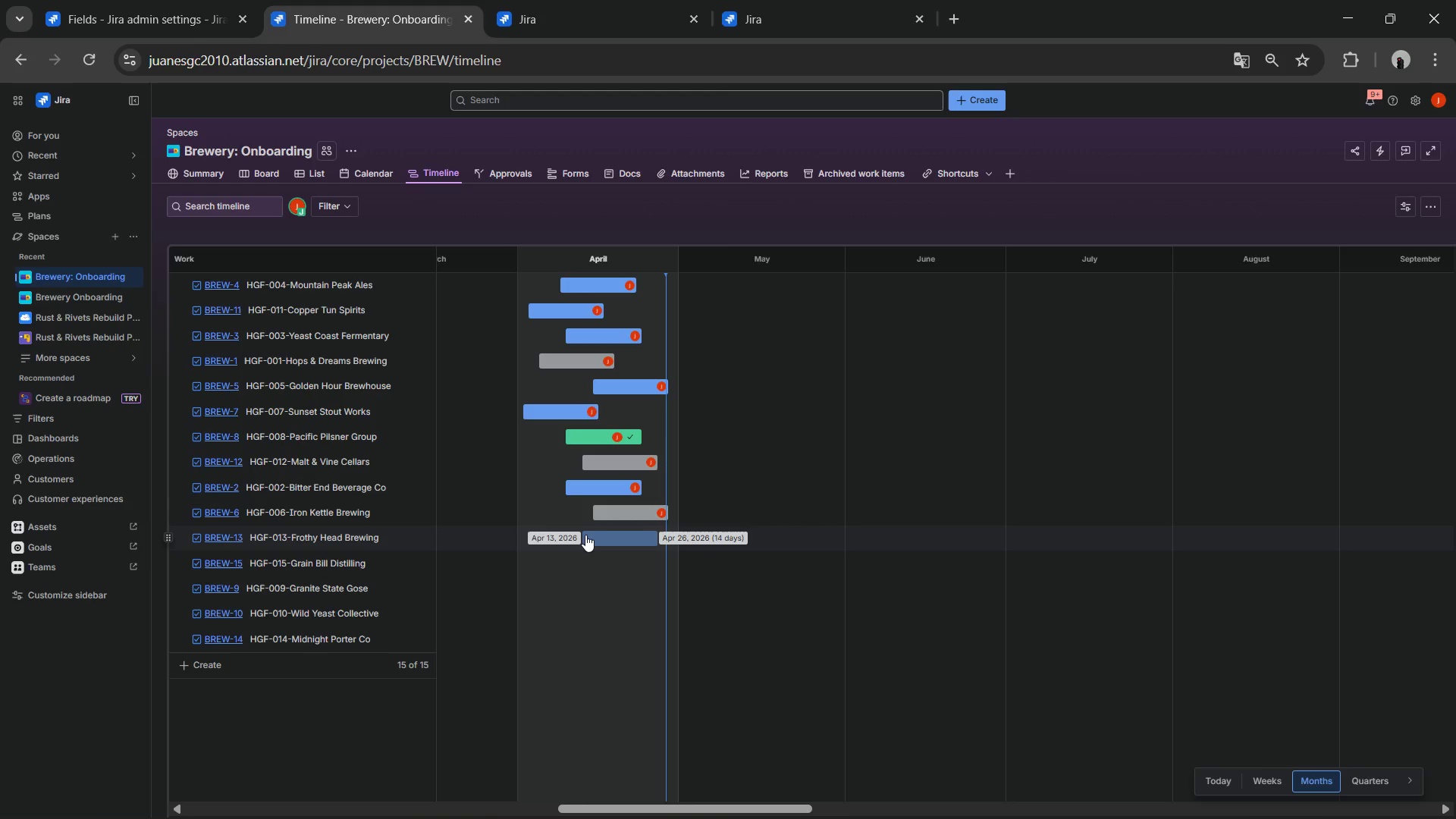 
left_click([585, 535])
 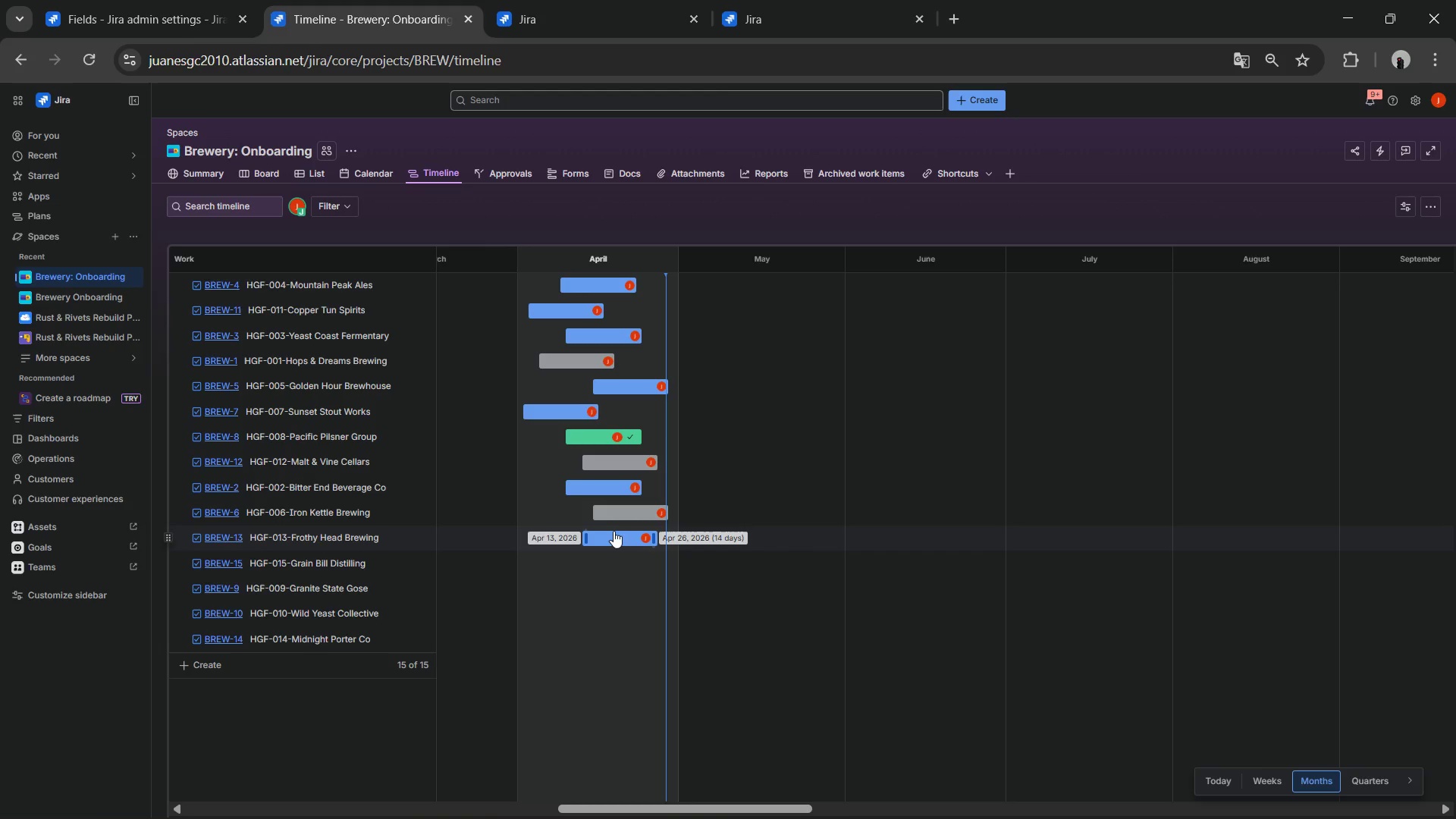 
left_click_drag(start_coordinate=[620, 542], to_coordinate=[672, 544])
 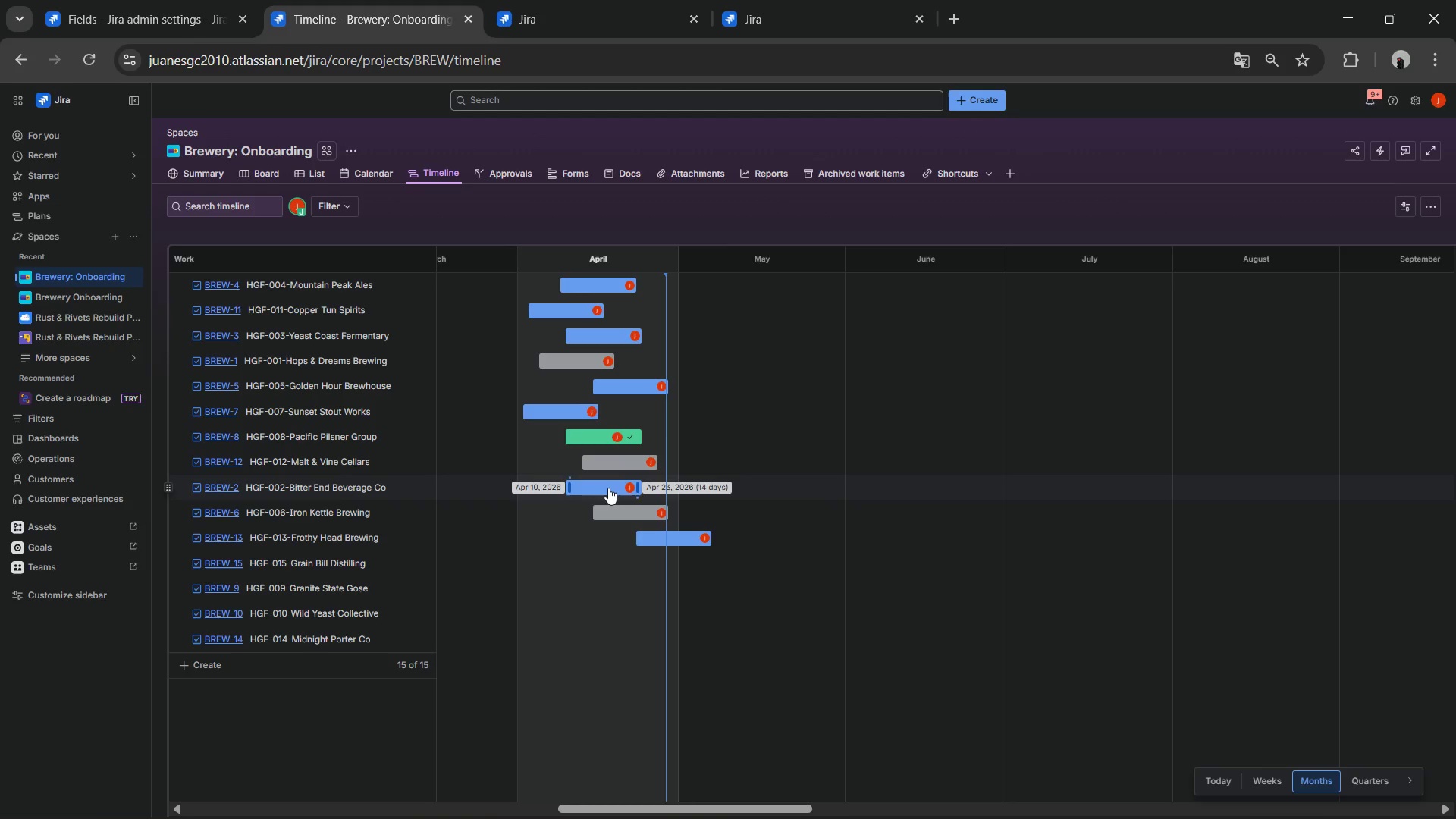 
left_click_drag(start_coordinate=[608, 489], to_coordinate=[680, 504])
 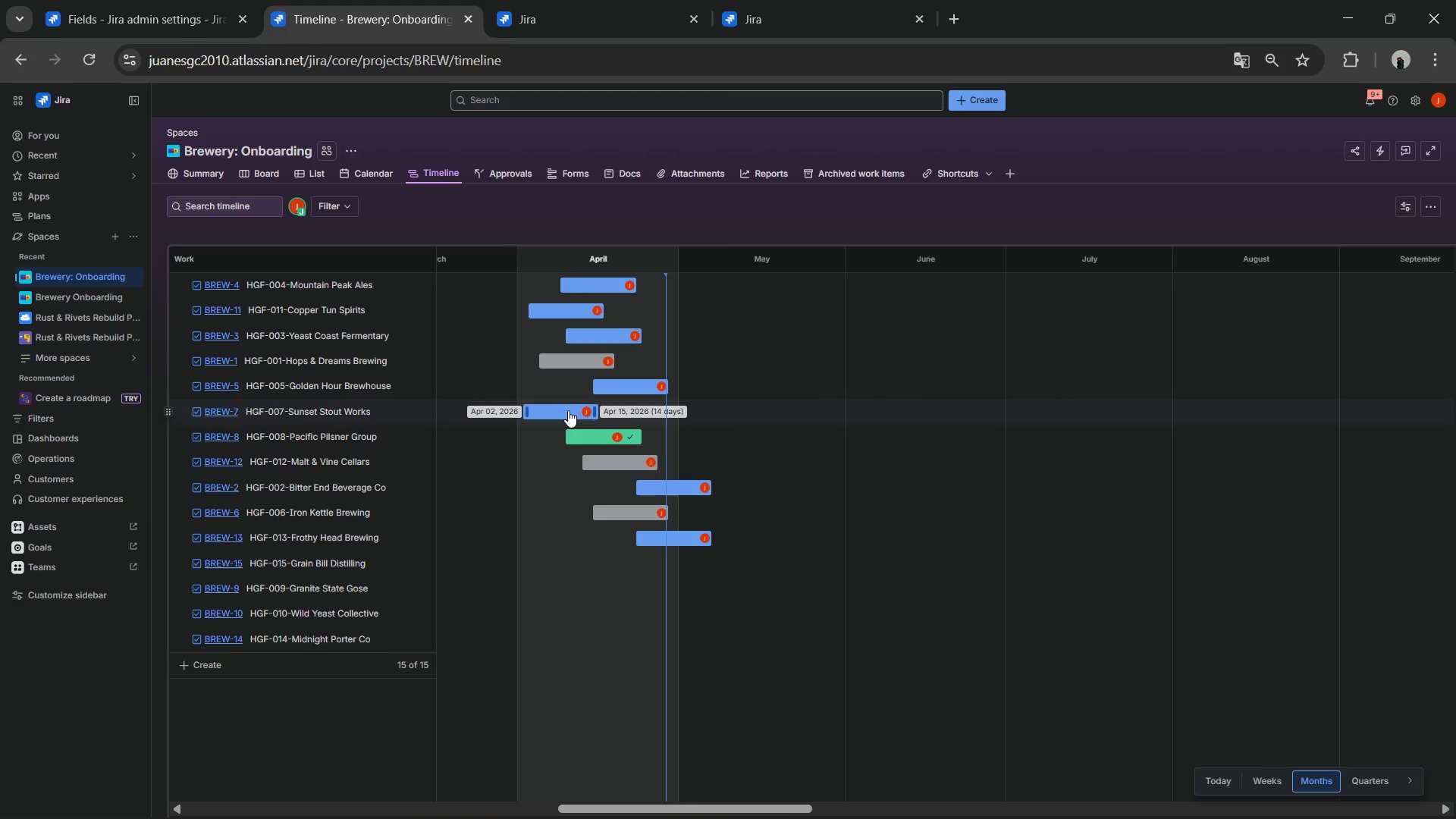 
left_click_drag(start_coordinate=[568, 412], to_coordinate=[668, 416])
 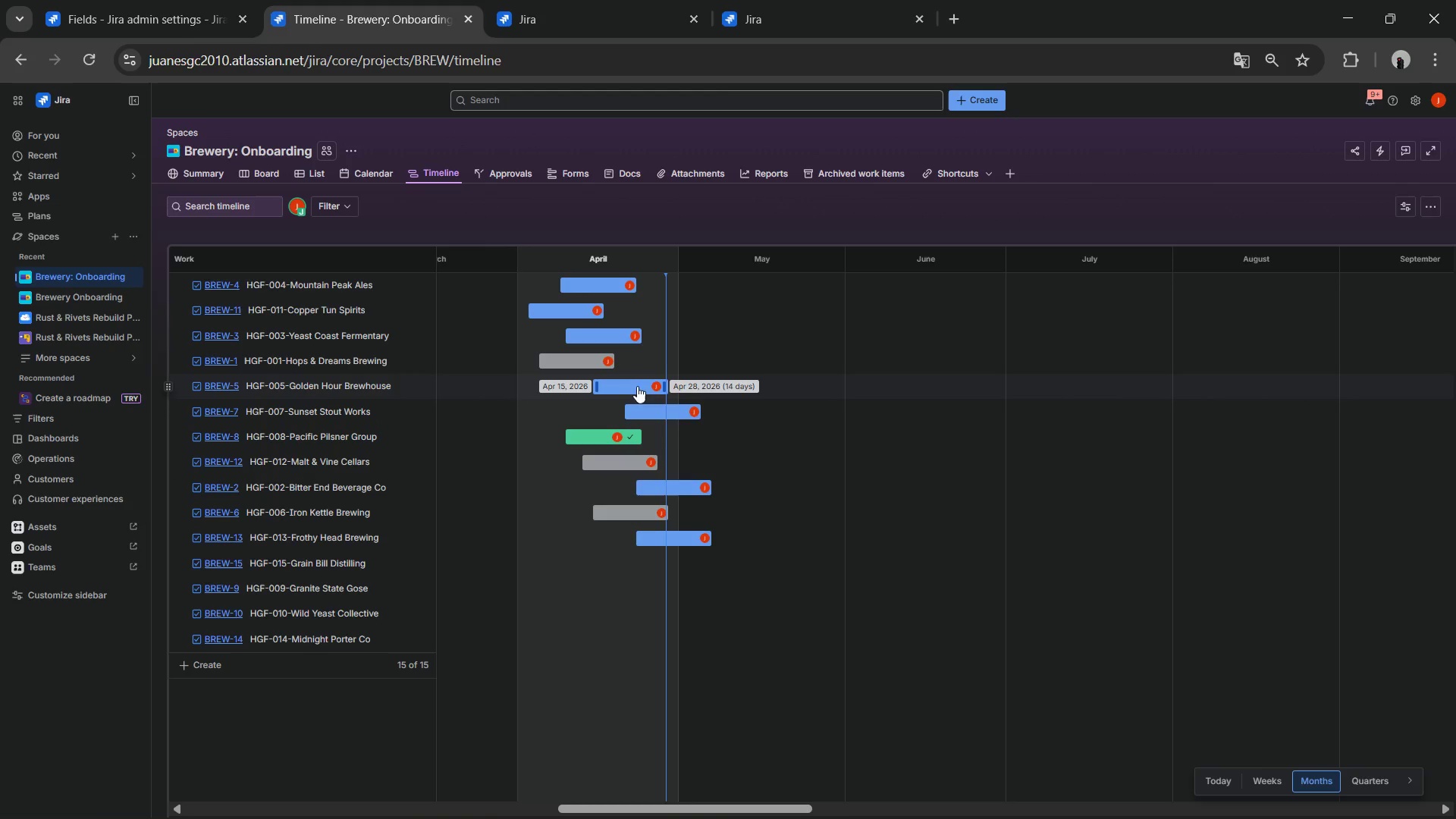 
left_click_drag(start_coordinate=[637, 386], to_coordinate=[695, 391])
 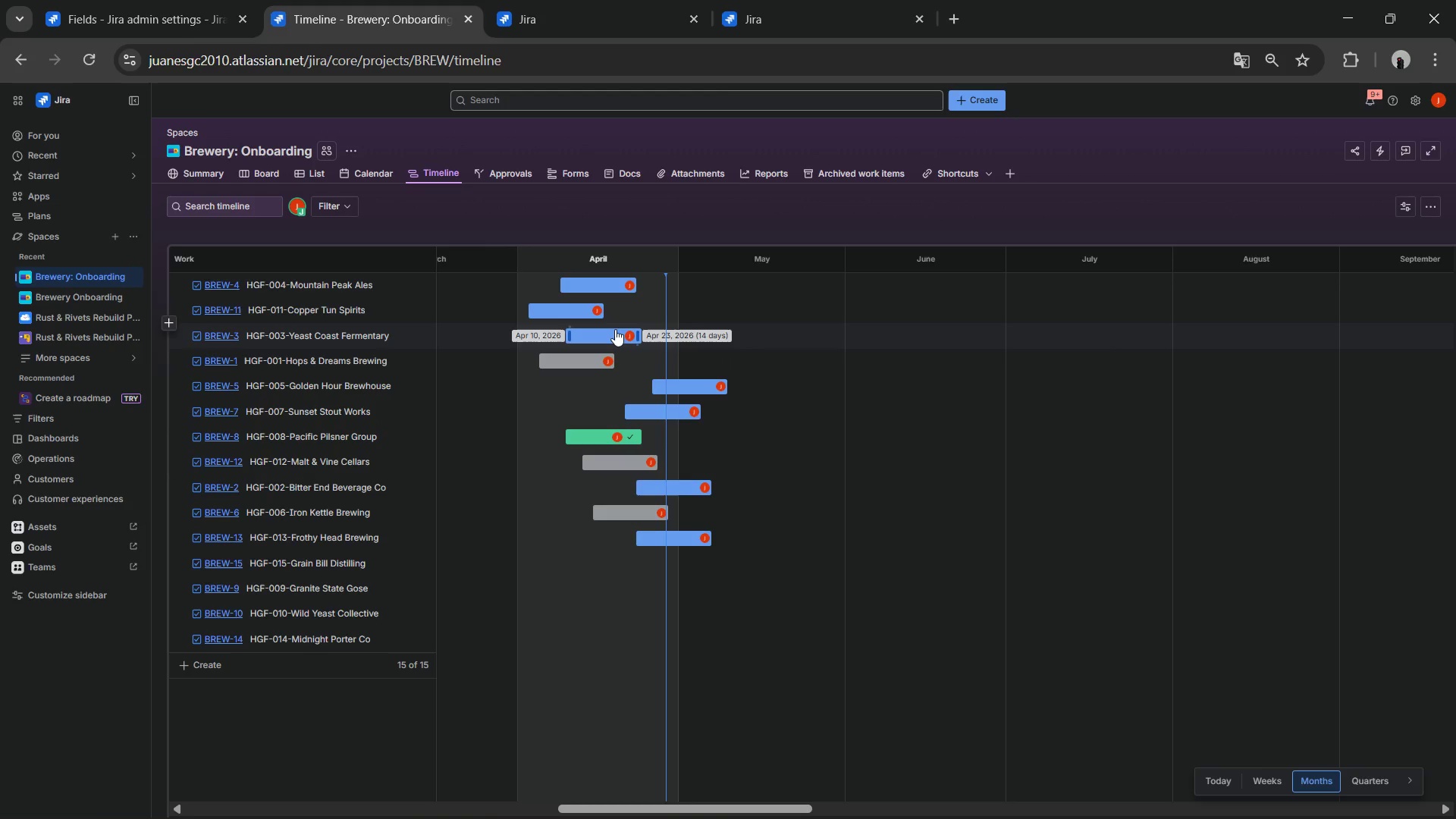 
left_click_drag(start_coordinate=[615, 331], to_coordinate=[679, 337])
 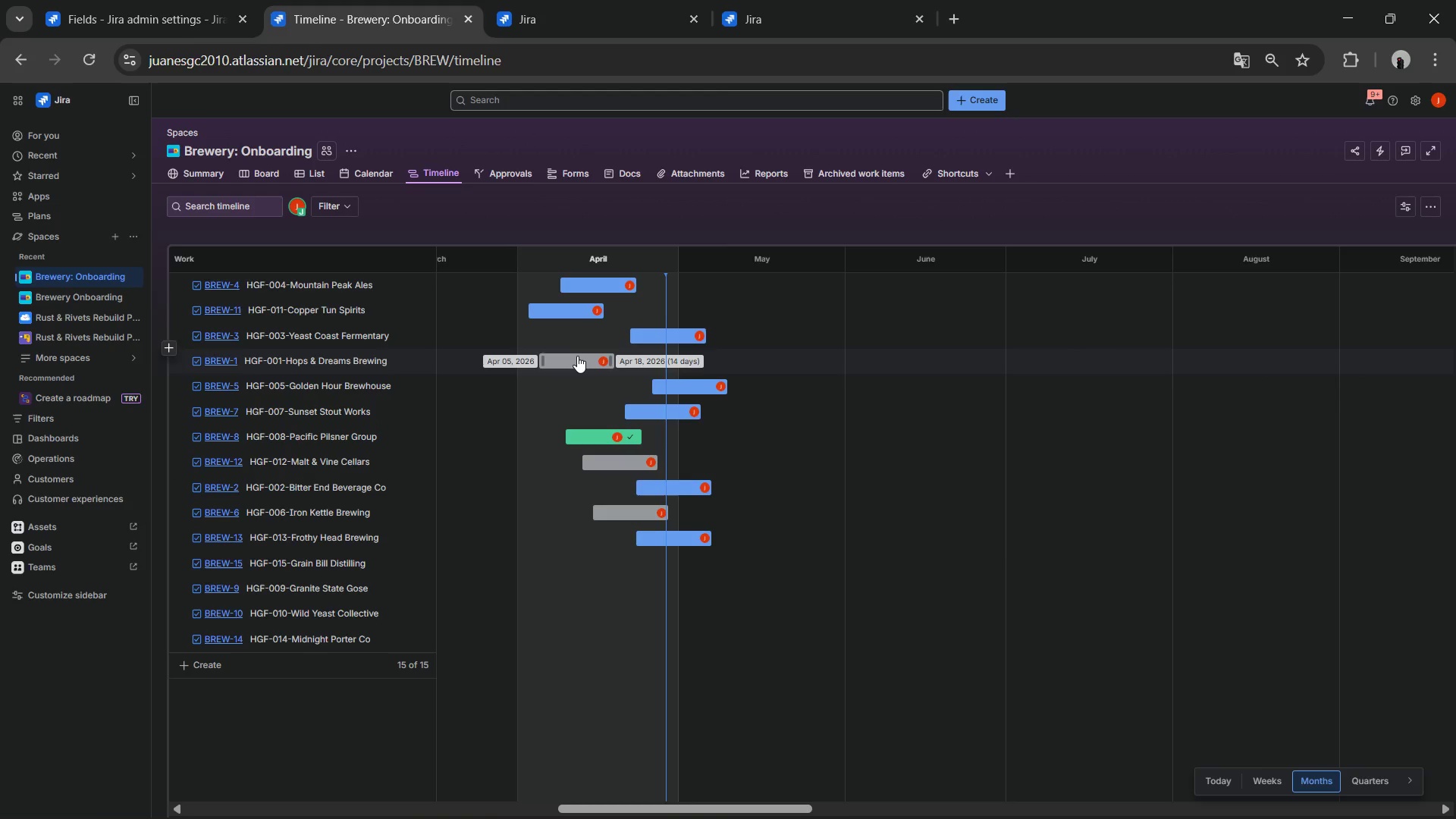 
left_click_drag(start_coordinate=[577, 356], to_coordinate=[705, 366])
 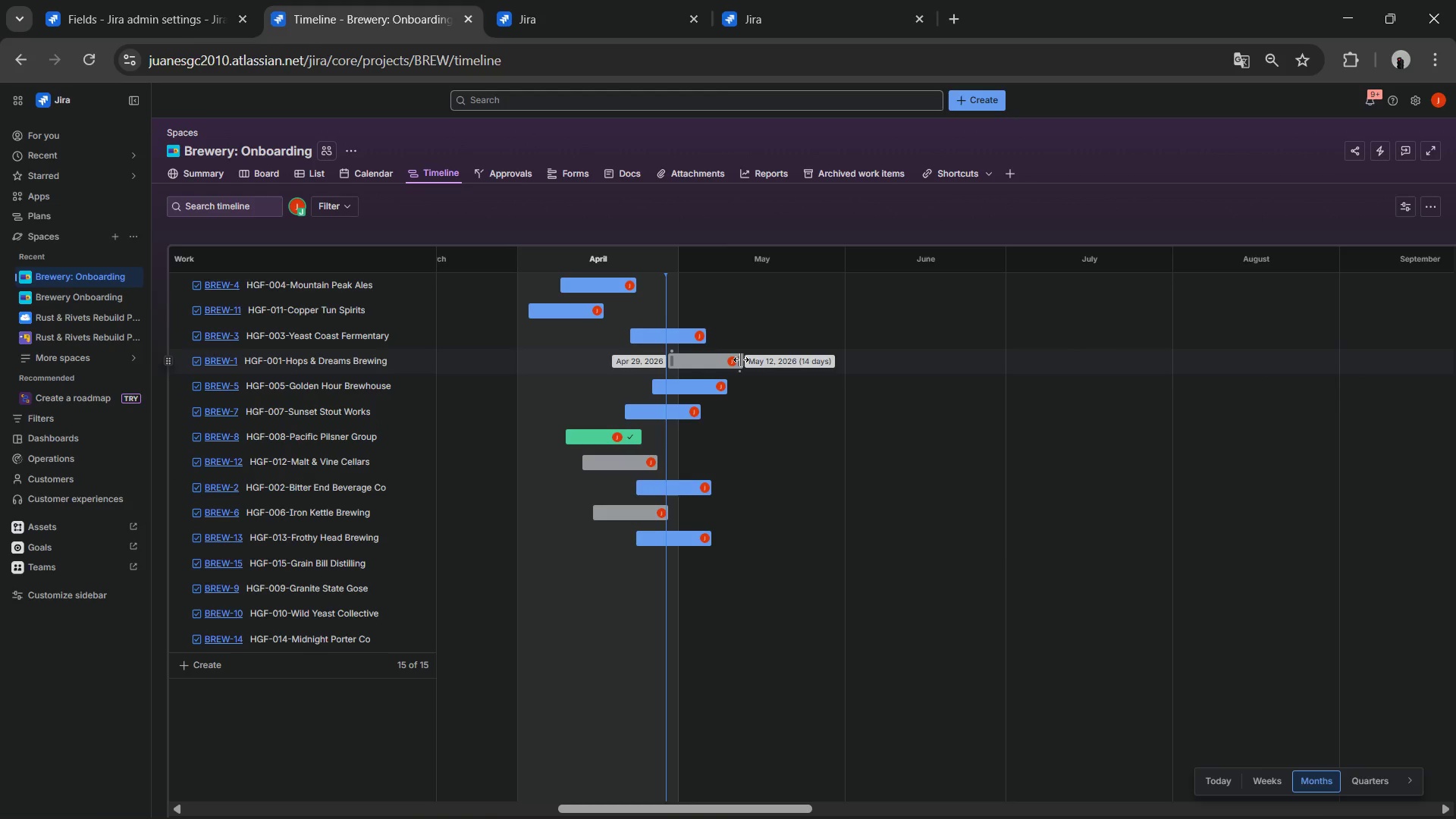 
left_click_drag(start_coordinate=[741, 359], to_coordinate=[768, 359])
 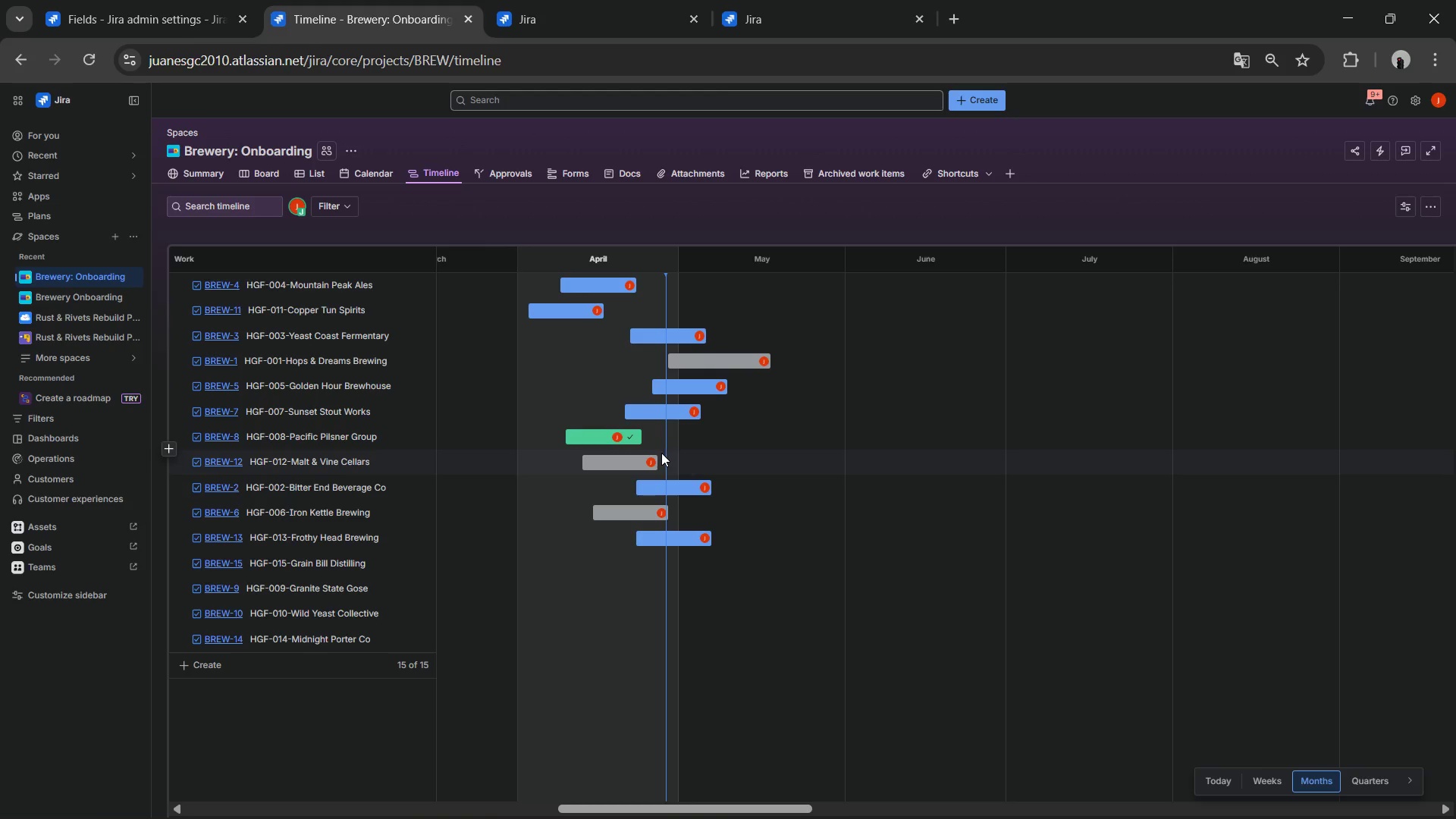 
left_click_drag(start_coordinate=[654, 460], to_coordinate=[726, 460])
 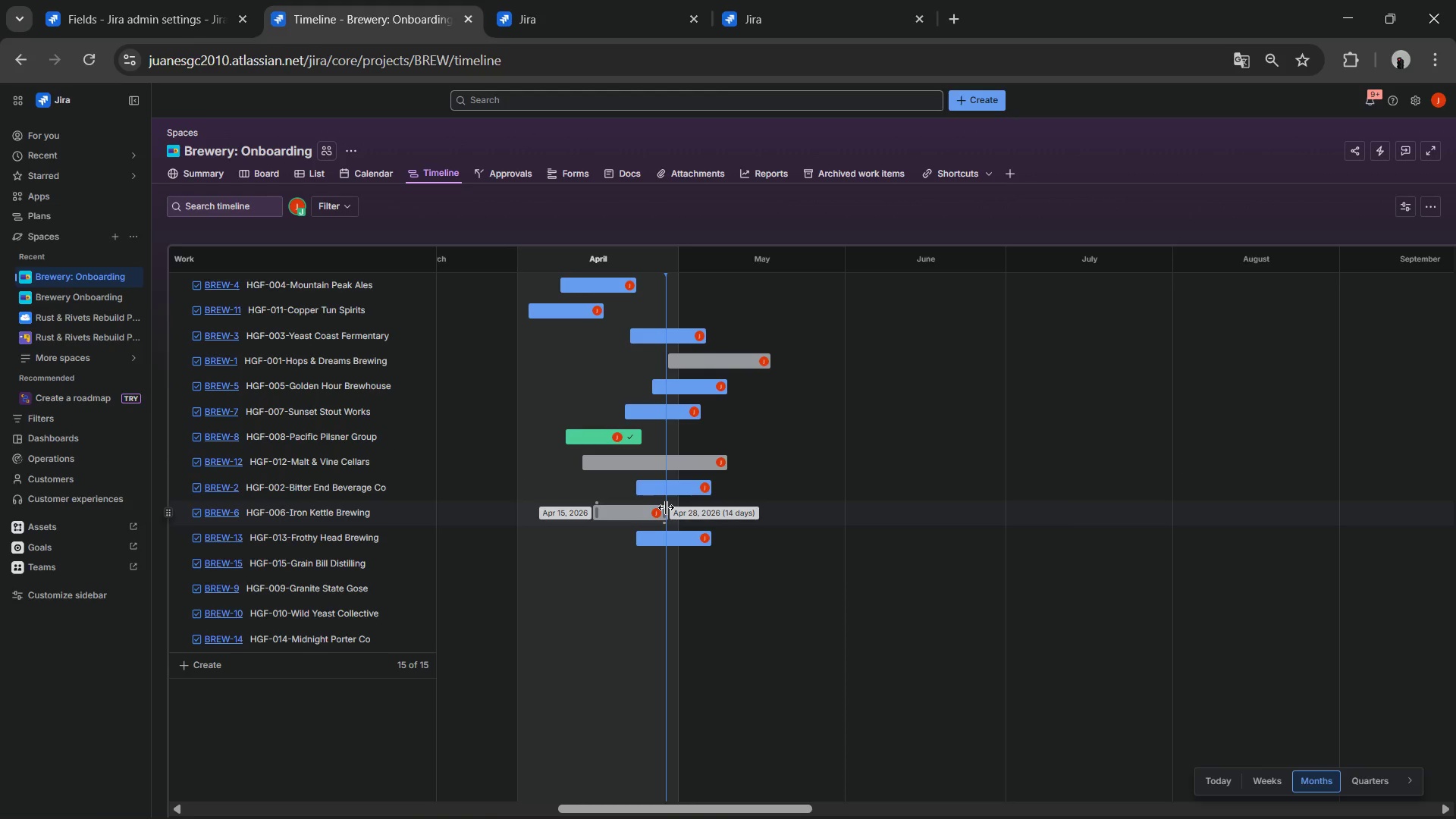 
left_click_drag(start_coordinate=[666, 507], to_coordinate=[742, 500])
 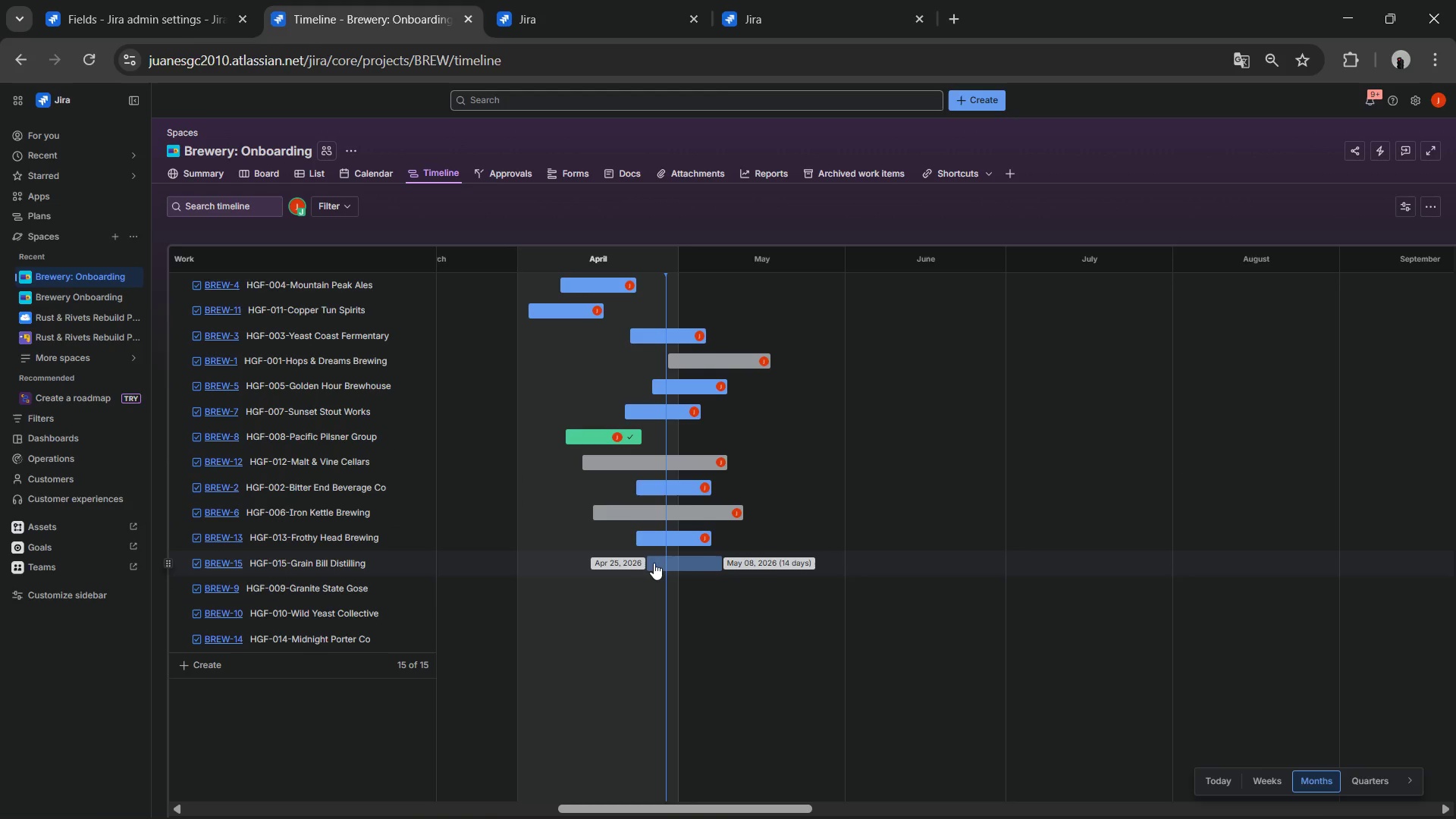 
left_click([624, 562])
 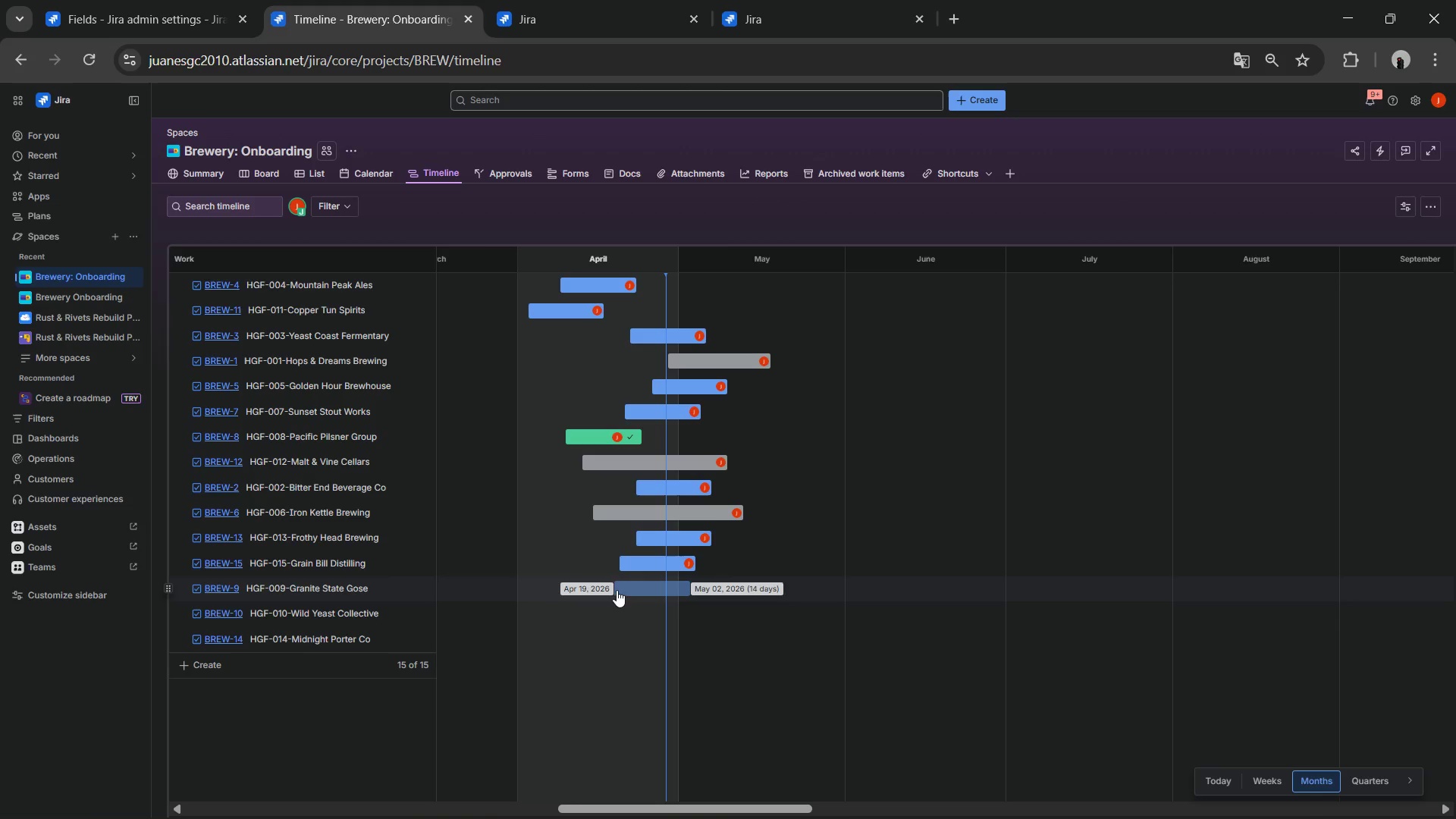 
left_click([617, 590])
 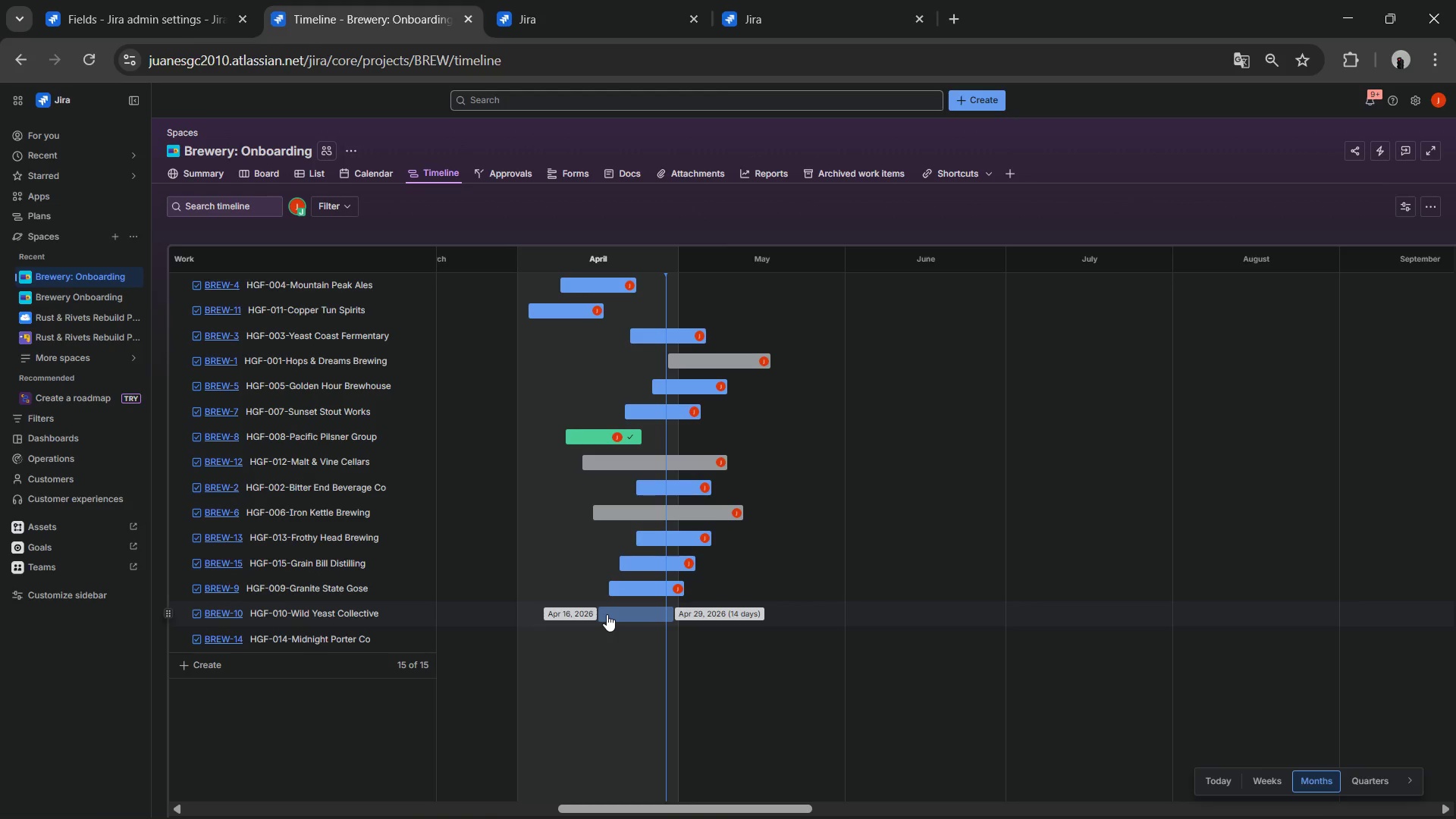 
left_click([607, 614])
 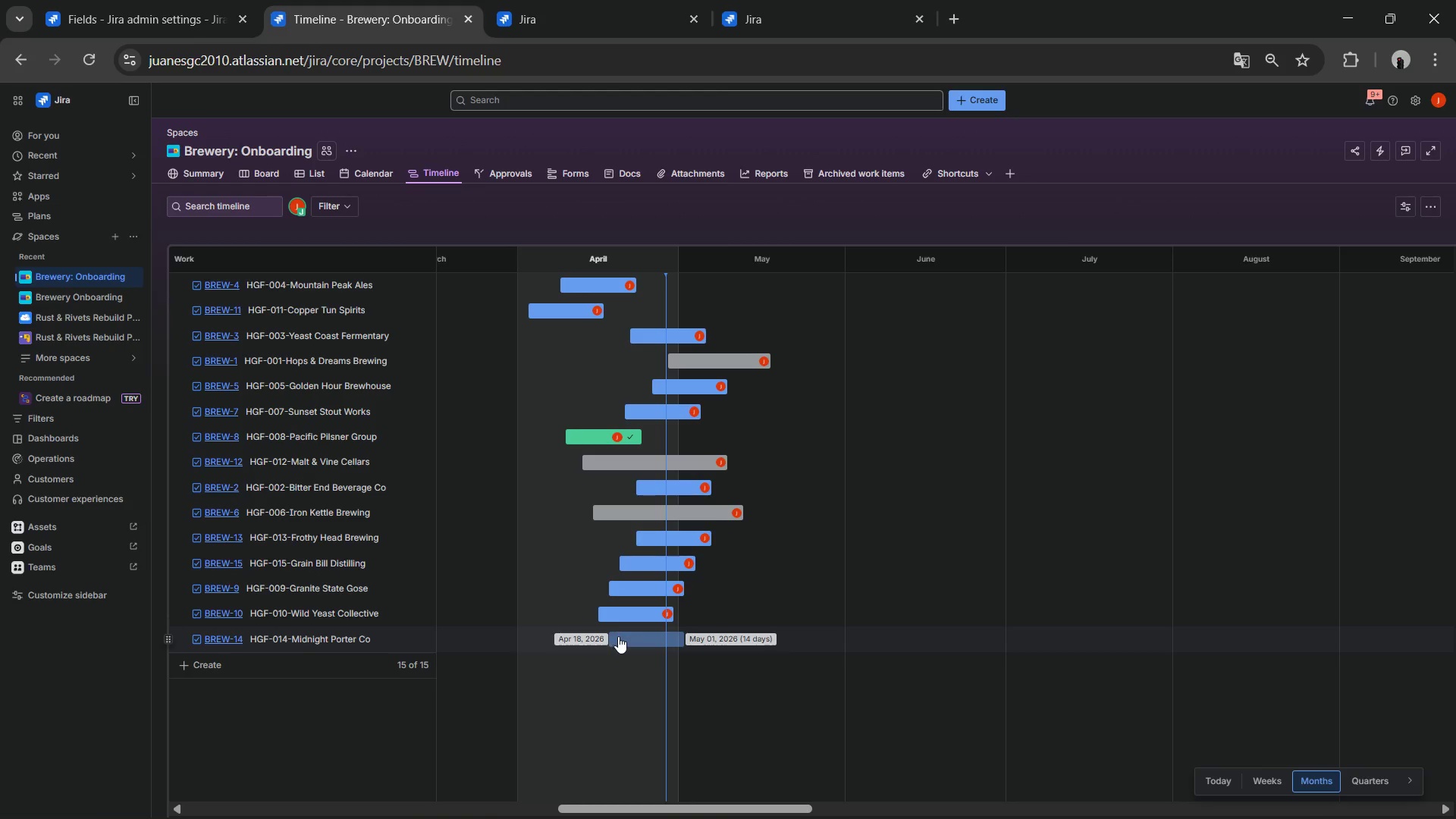 
left_click([635, 641])
 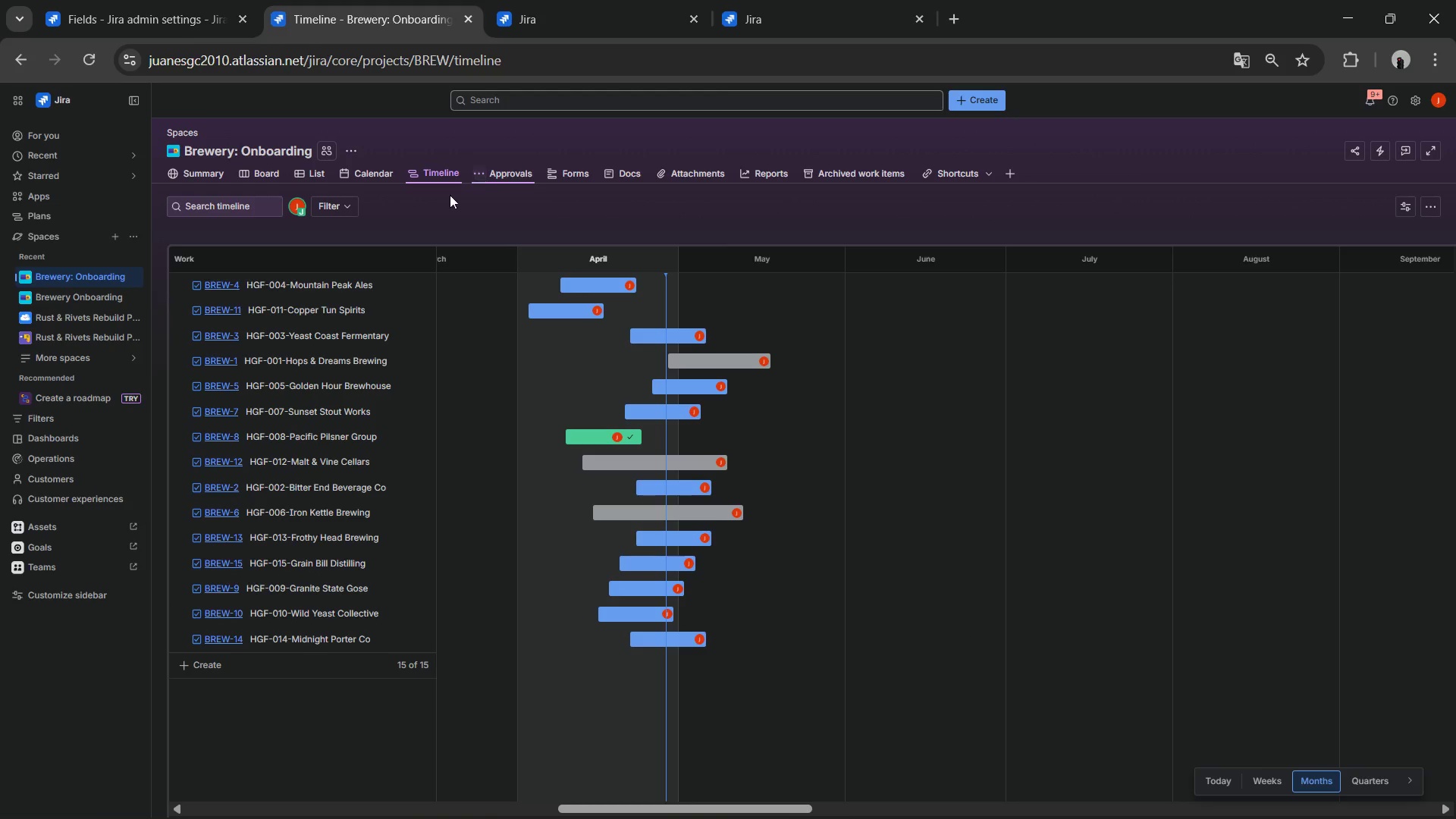 
left_click([306, 174])
 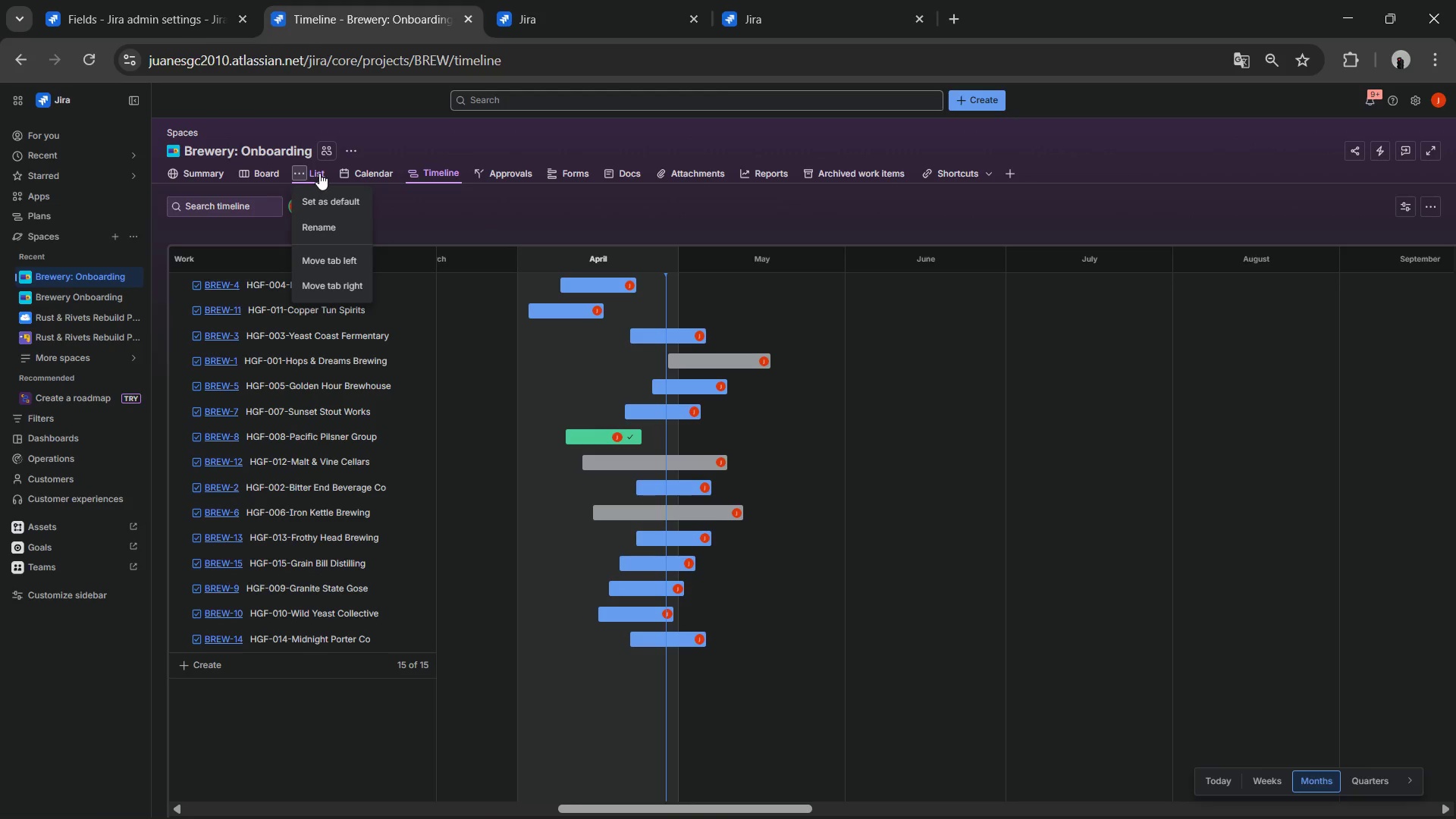 
left_click([319, 173])
 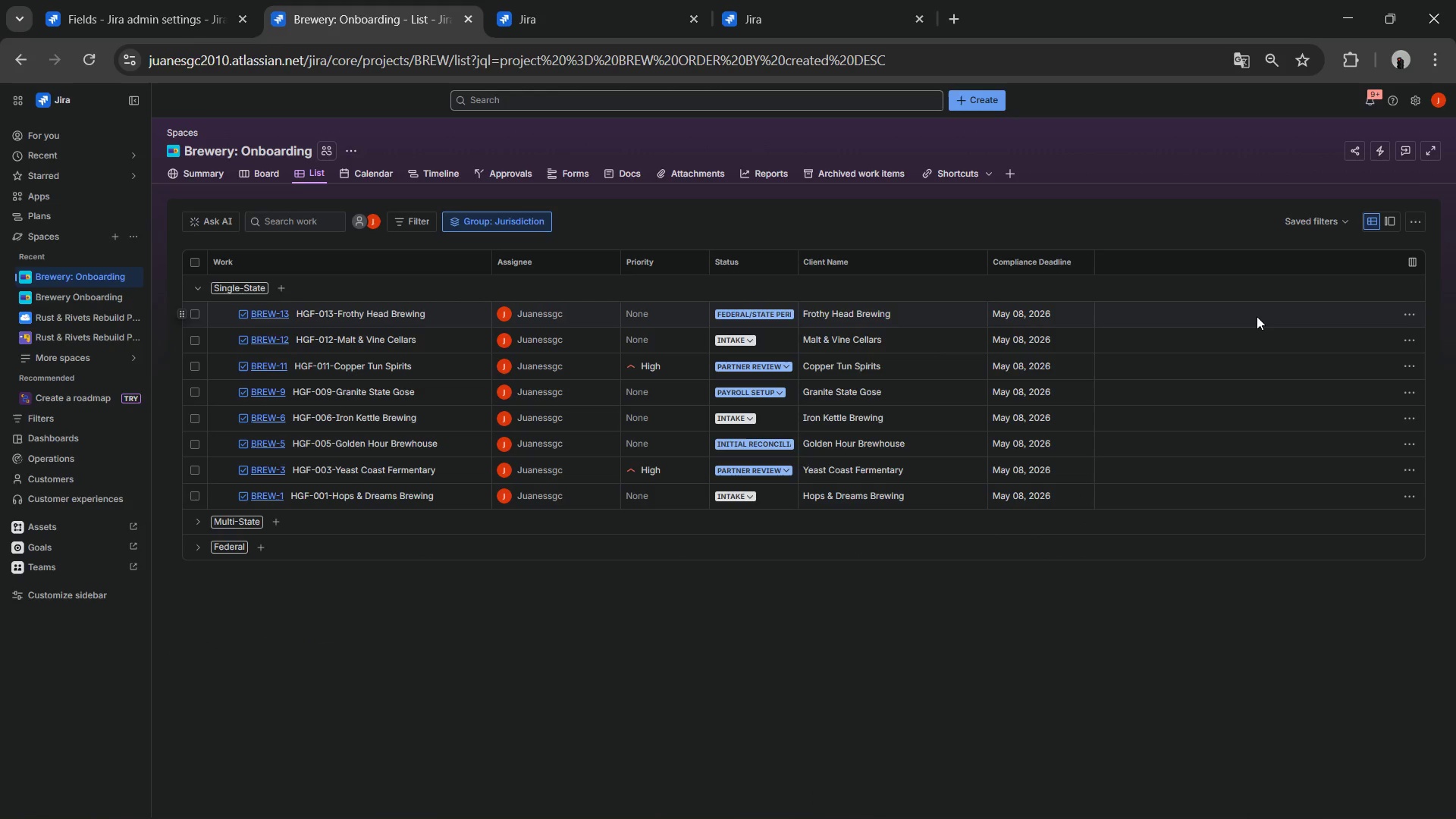 
wait(6.03)
 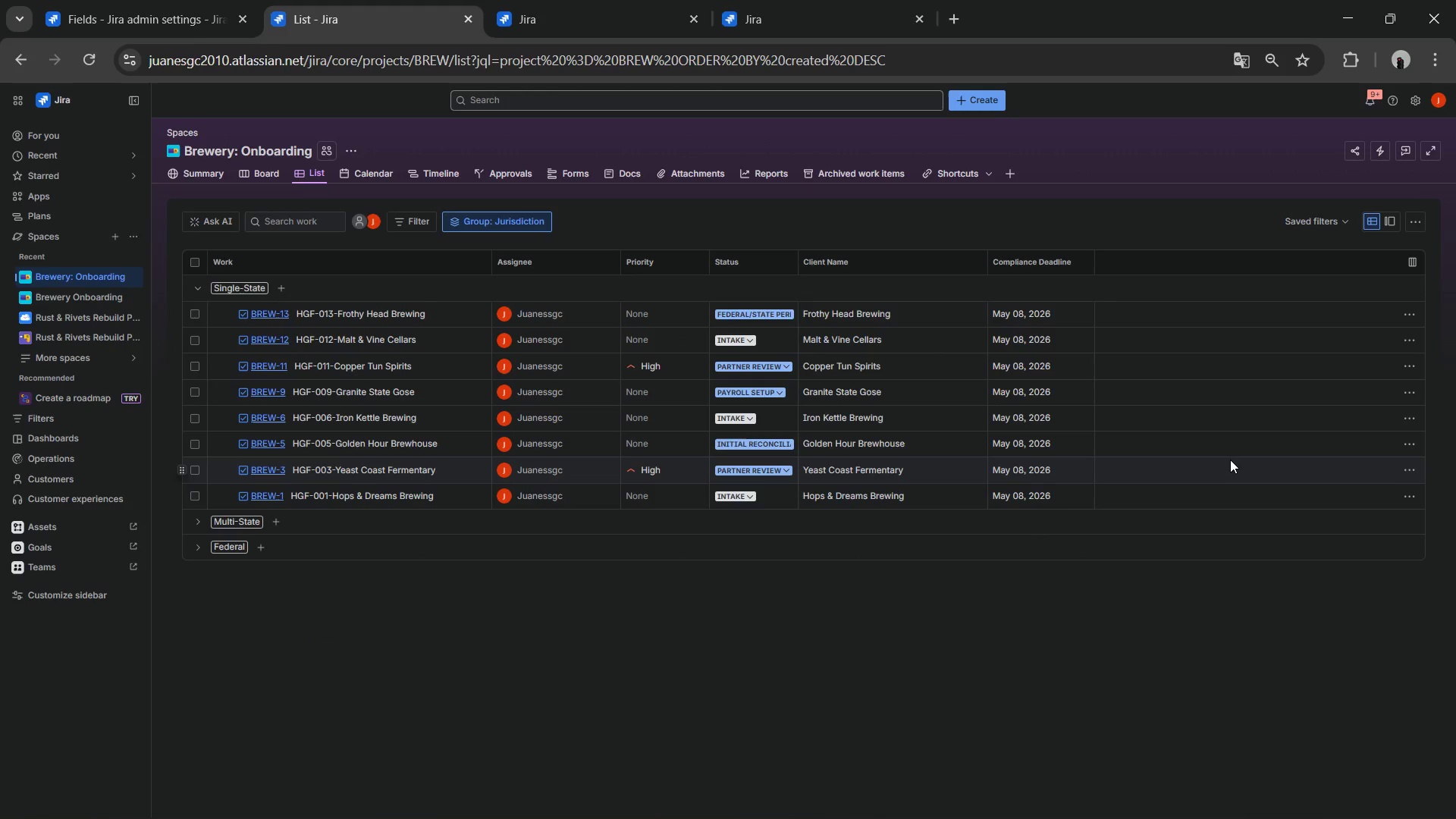 
left_click([200, 522])
 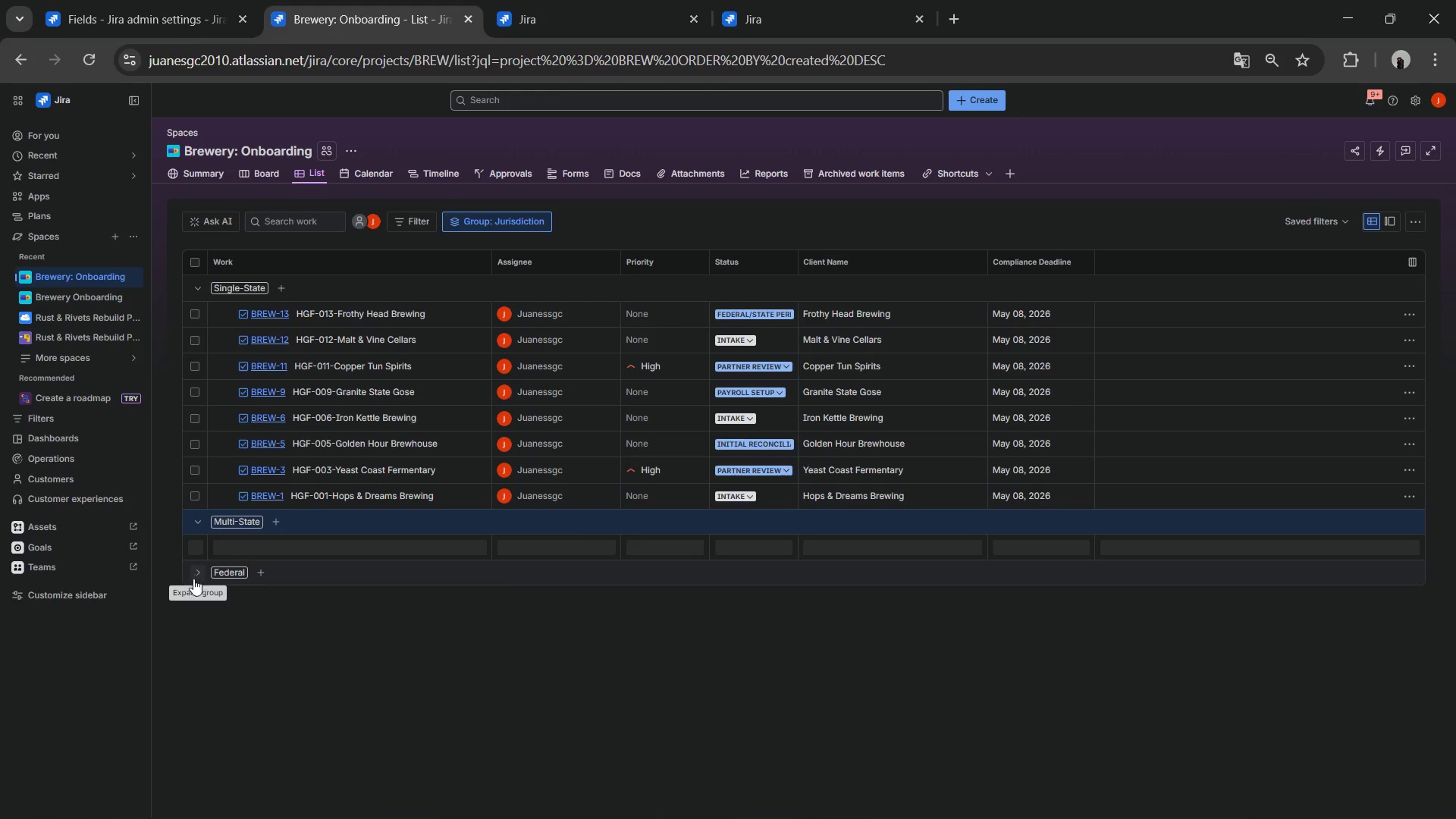 
left_click([195, 580])
 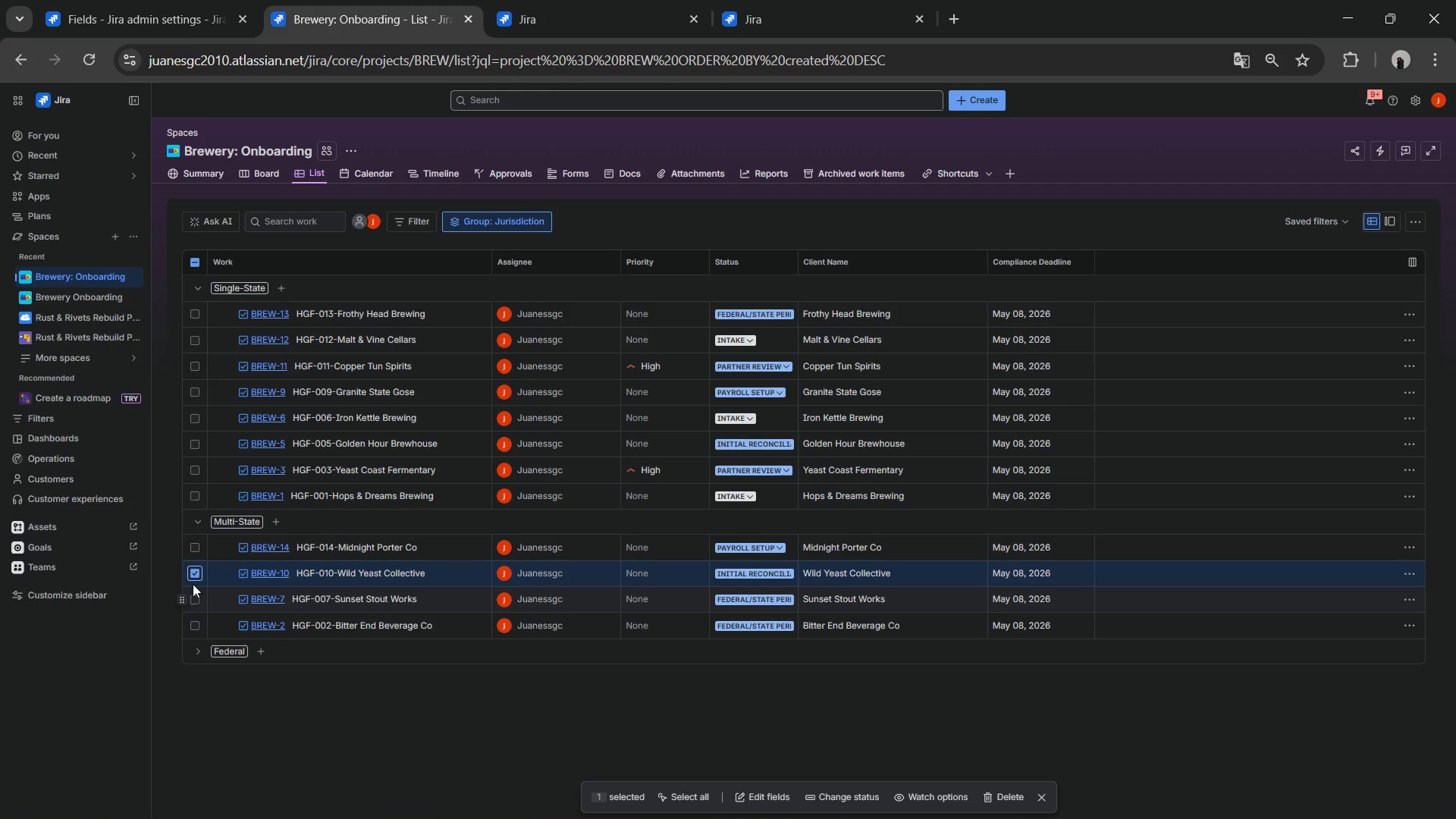 
left_click([193, 573])
 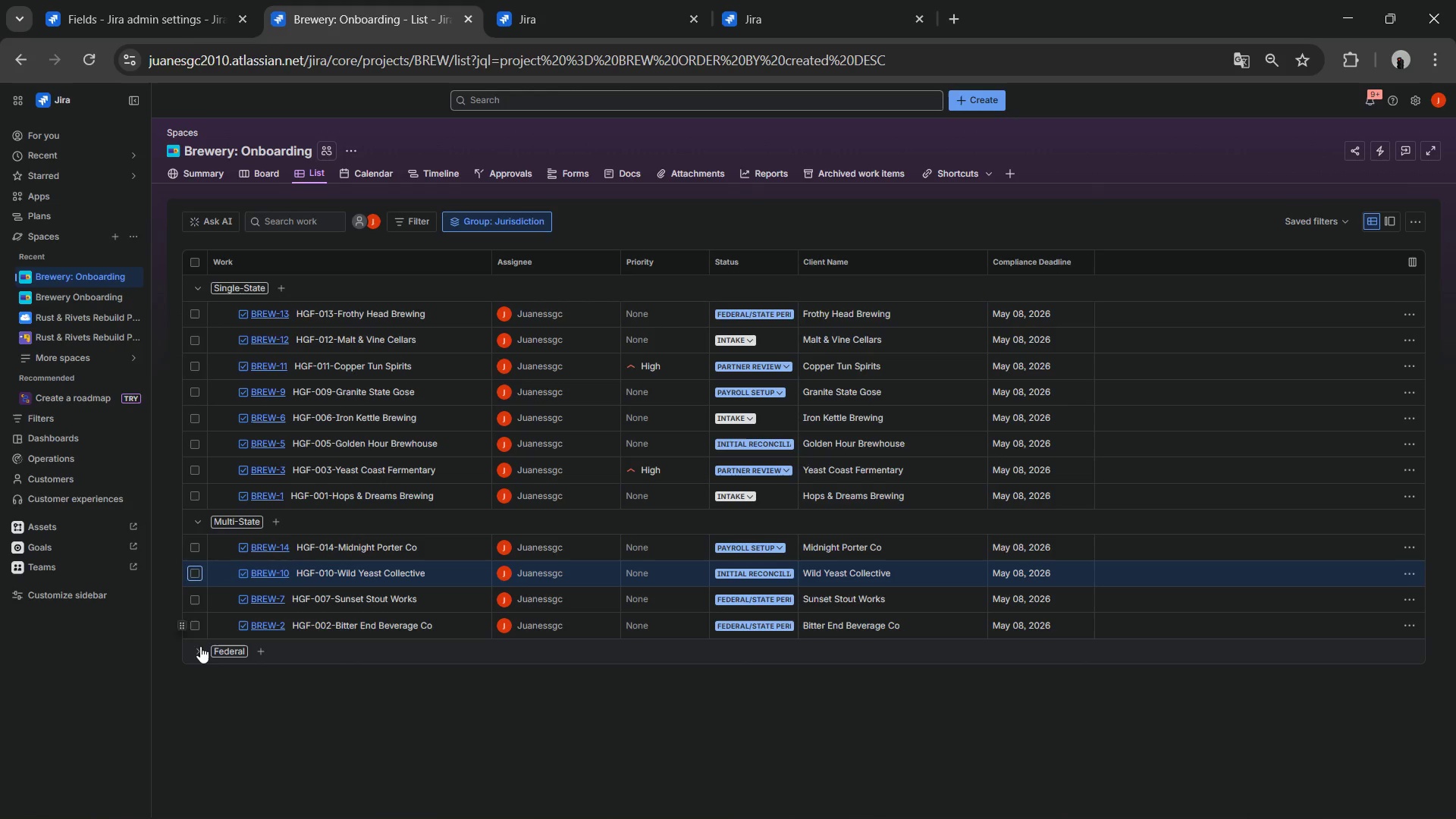 
left_click([199, 652])
 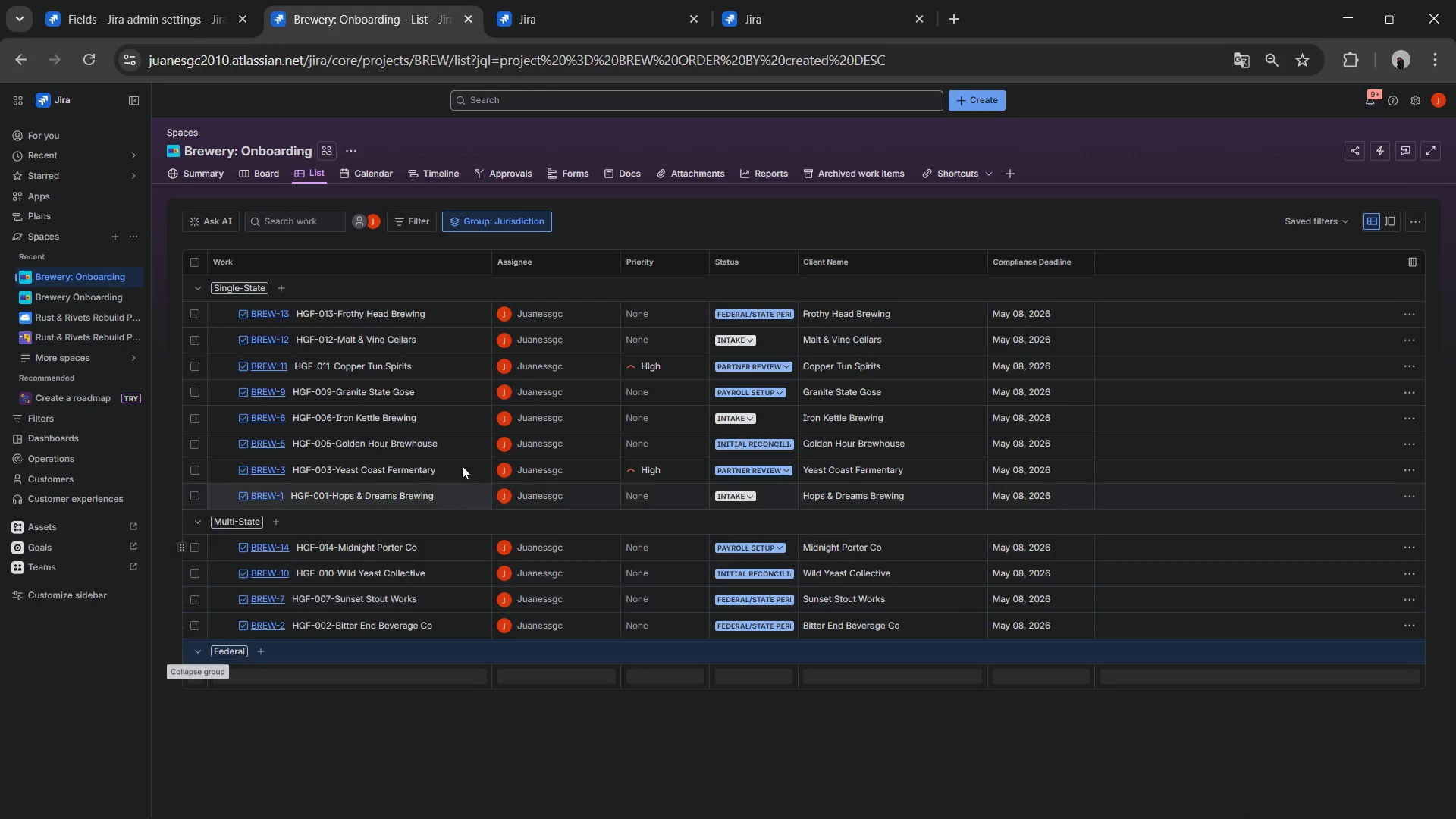 
scroll: coordinate [589, 462], scroll_direction: down, amount: 8.0
 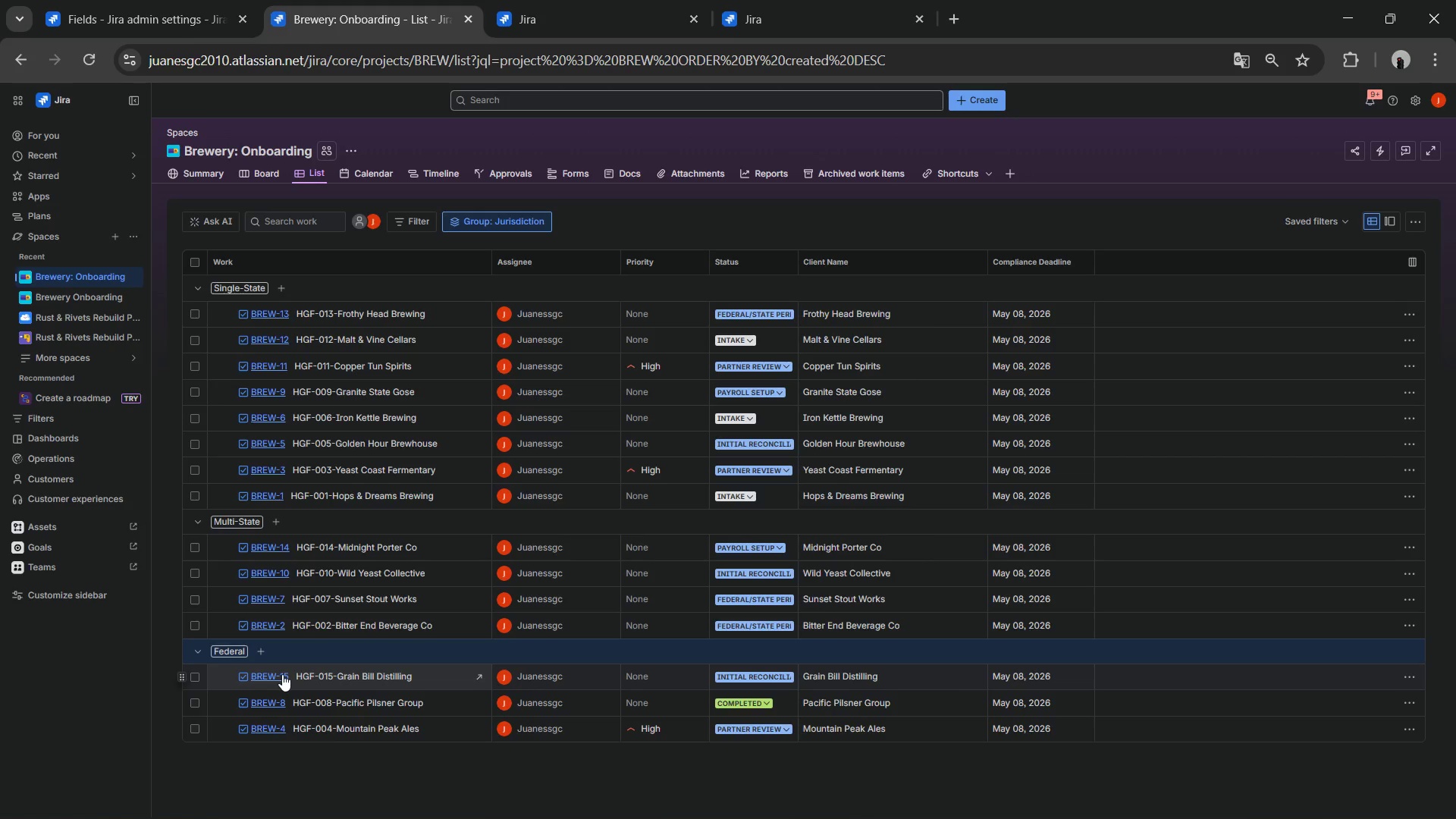 
key(Meta+Shift+ShiftLeft)
 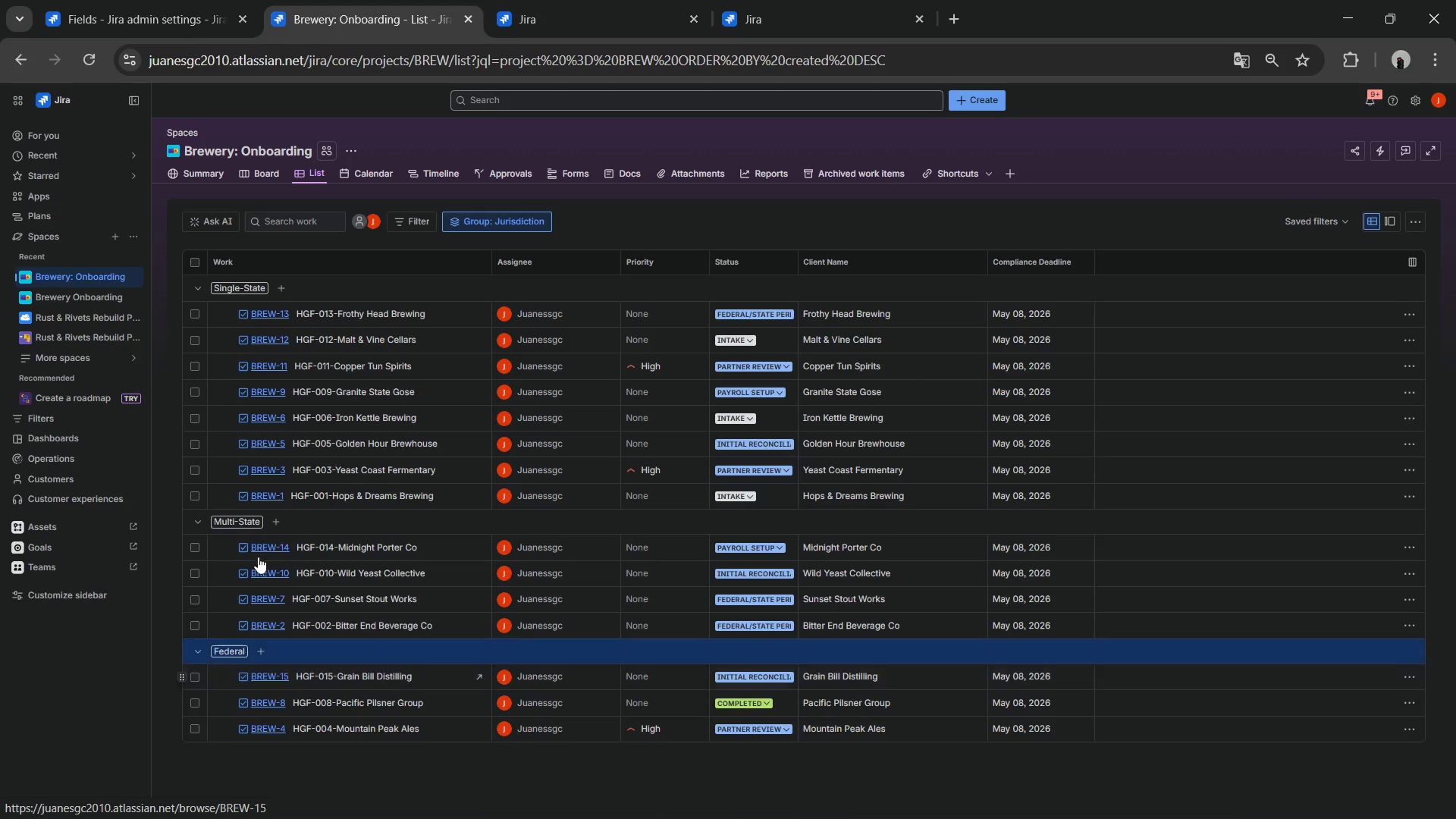 
key(Meta+Shift+S)
 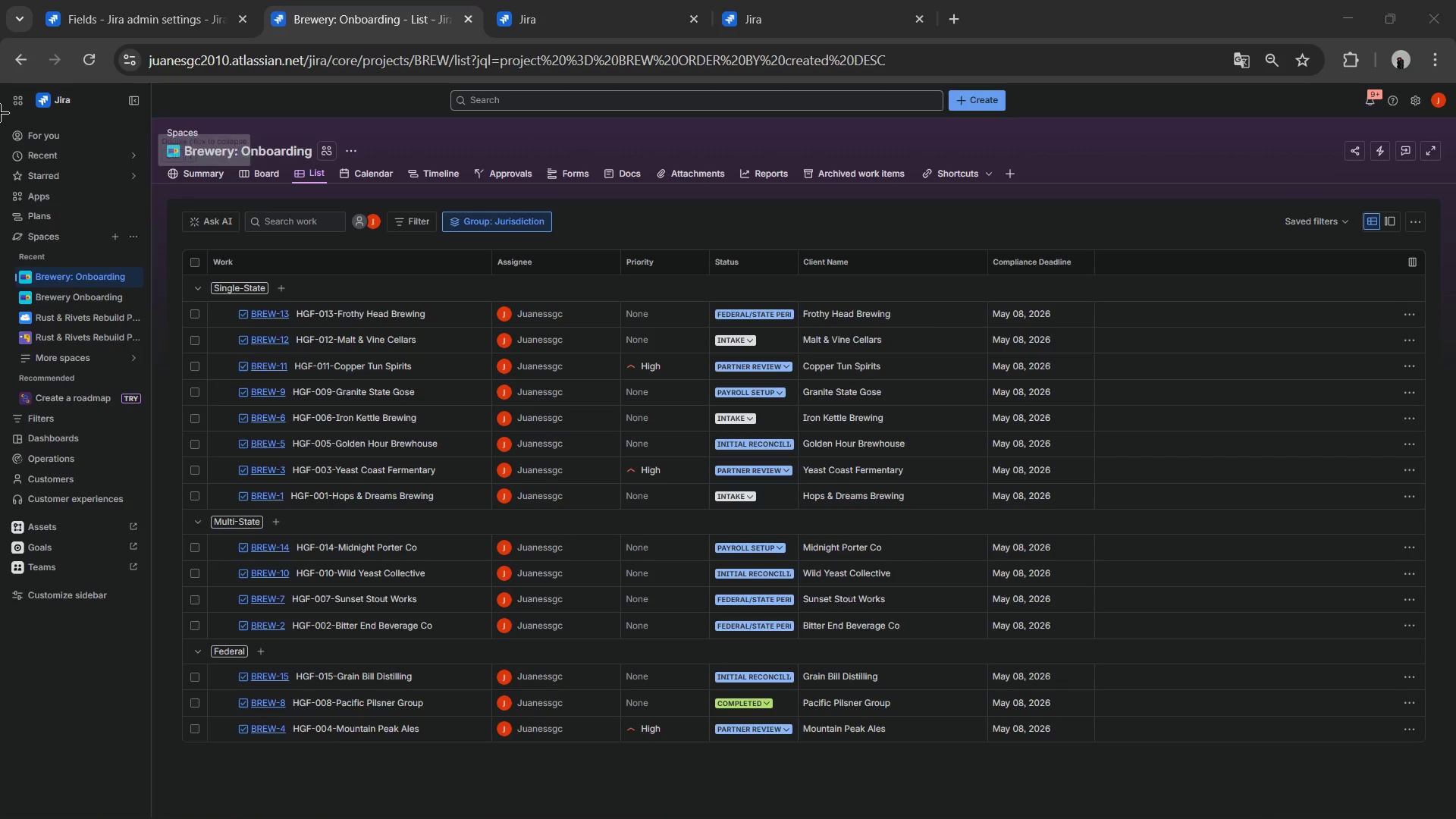 
left_click_drag(start_coordinate=[0, 88], to_coordinate=[1455, 818])
 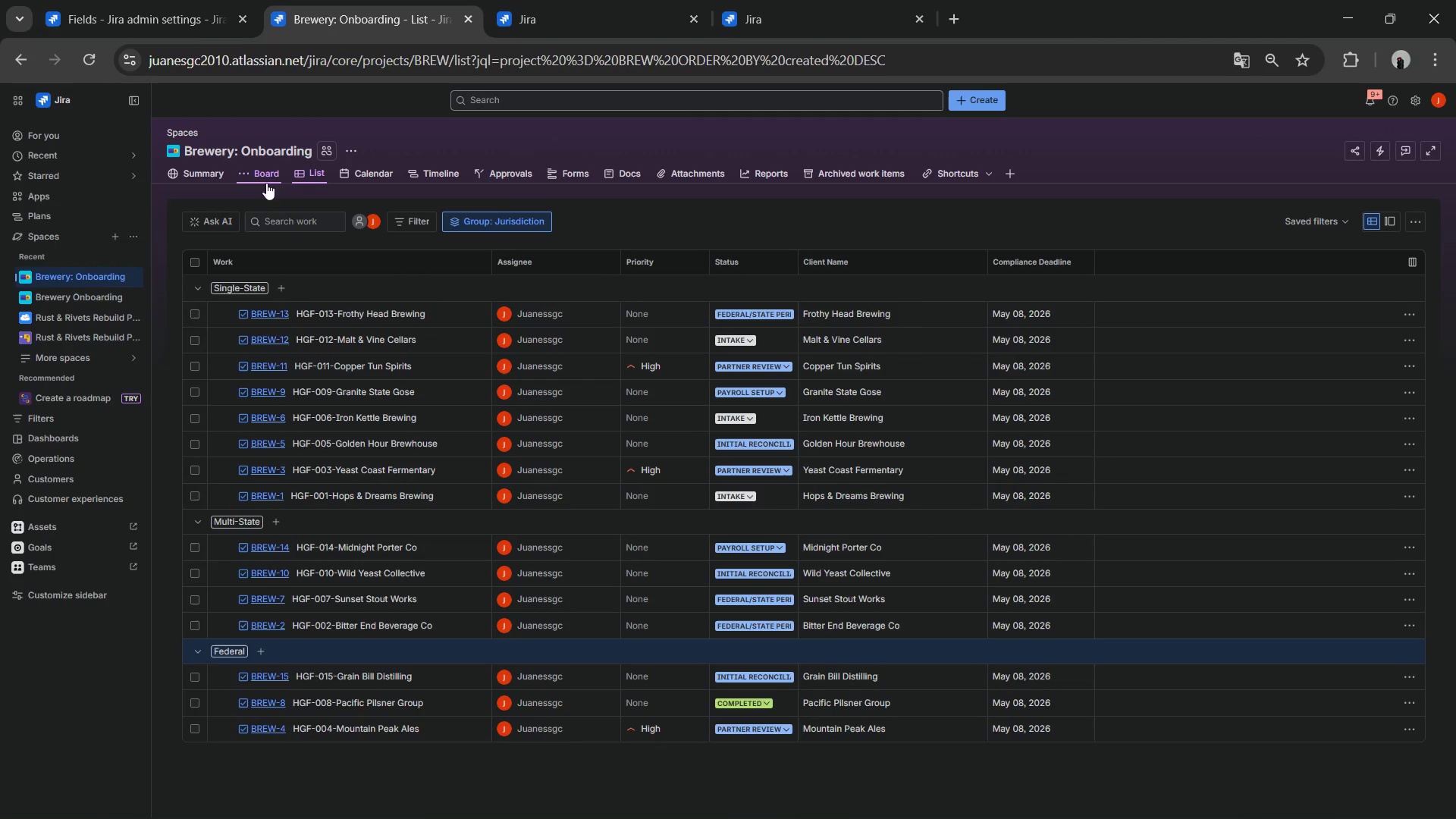 
left_click([262, 176])
 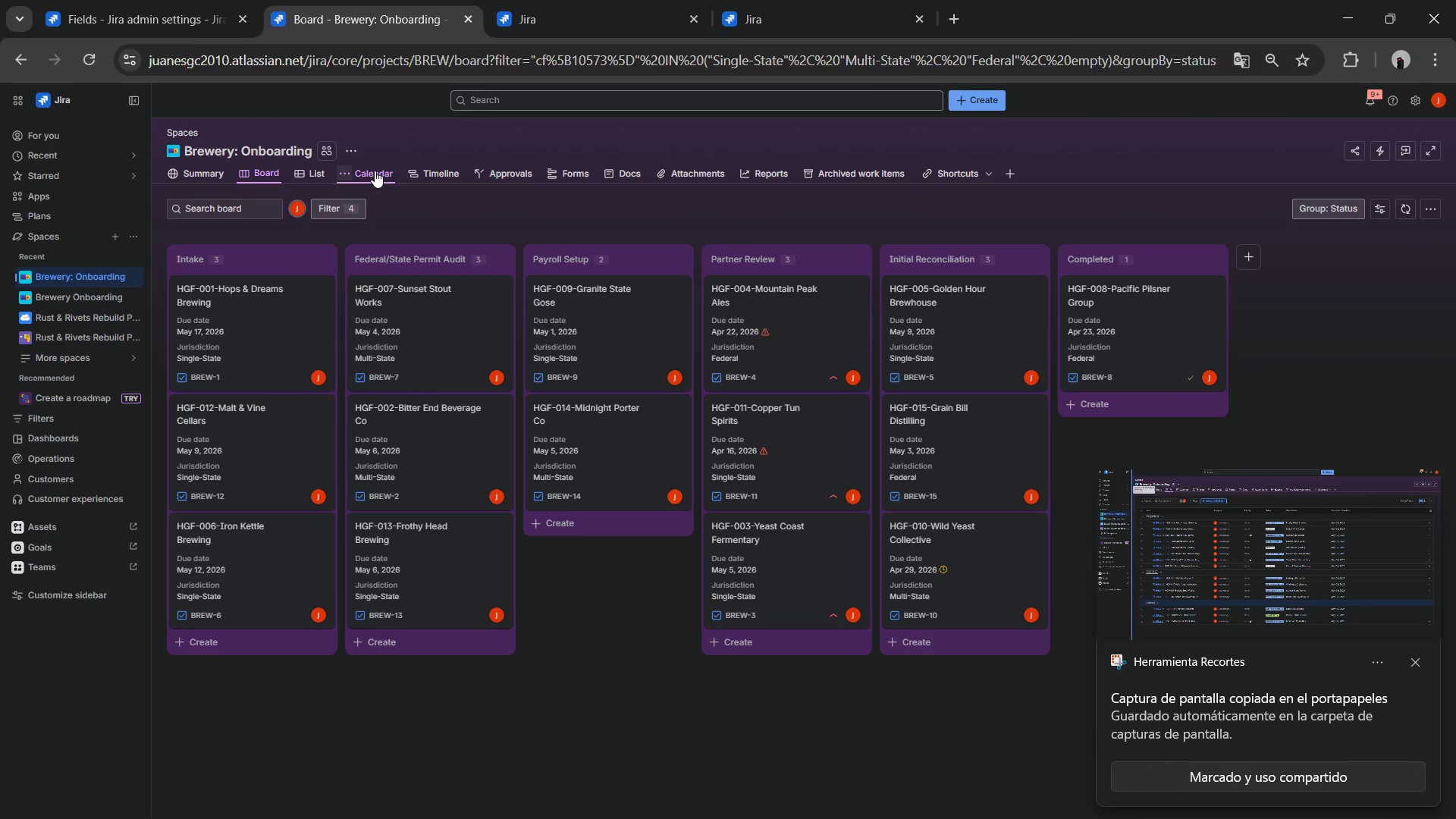 
left_click([434, 168])
 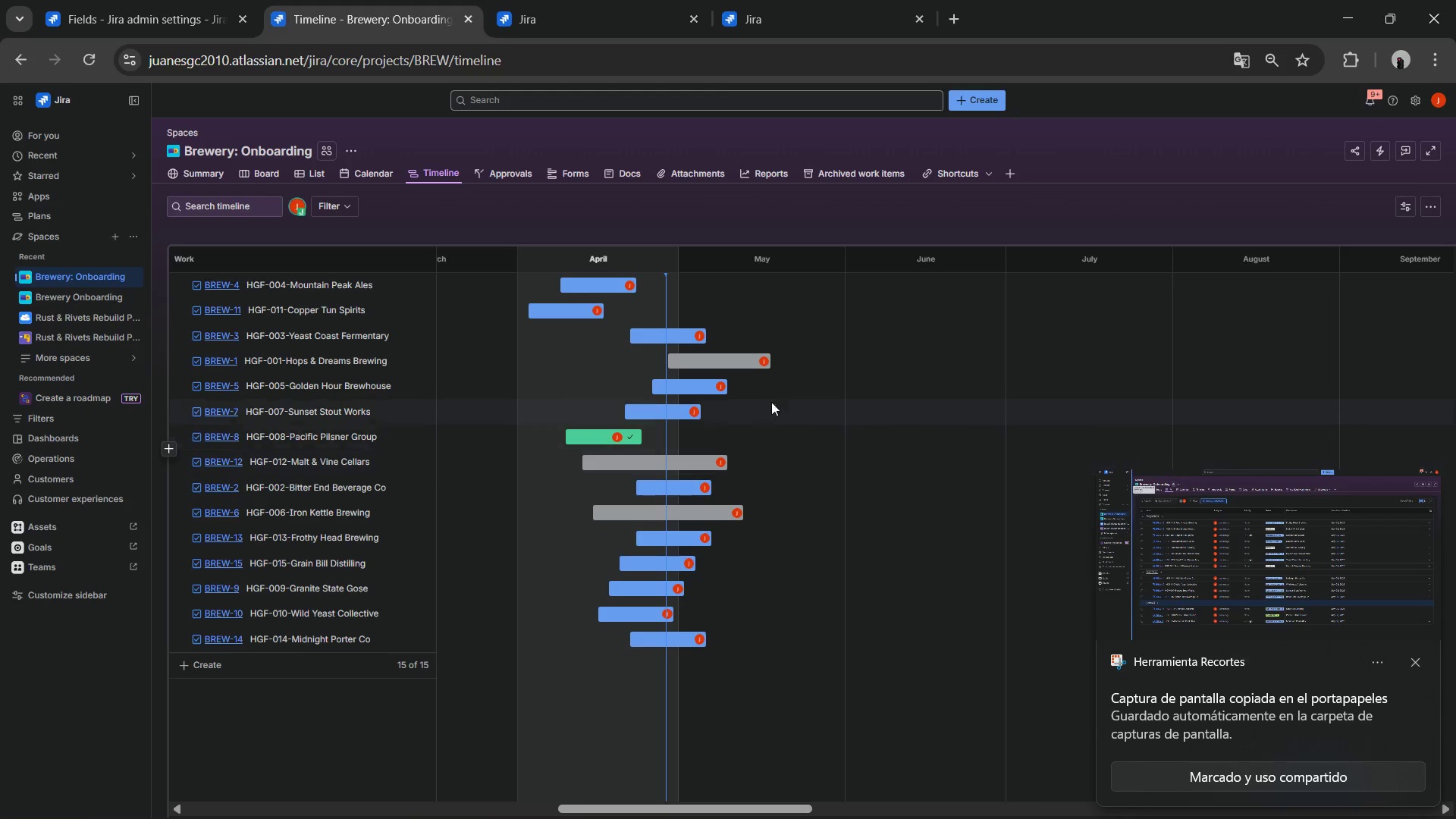 
key(Meta+Shift+ShiftLeft)
 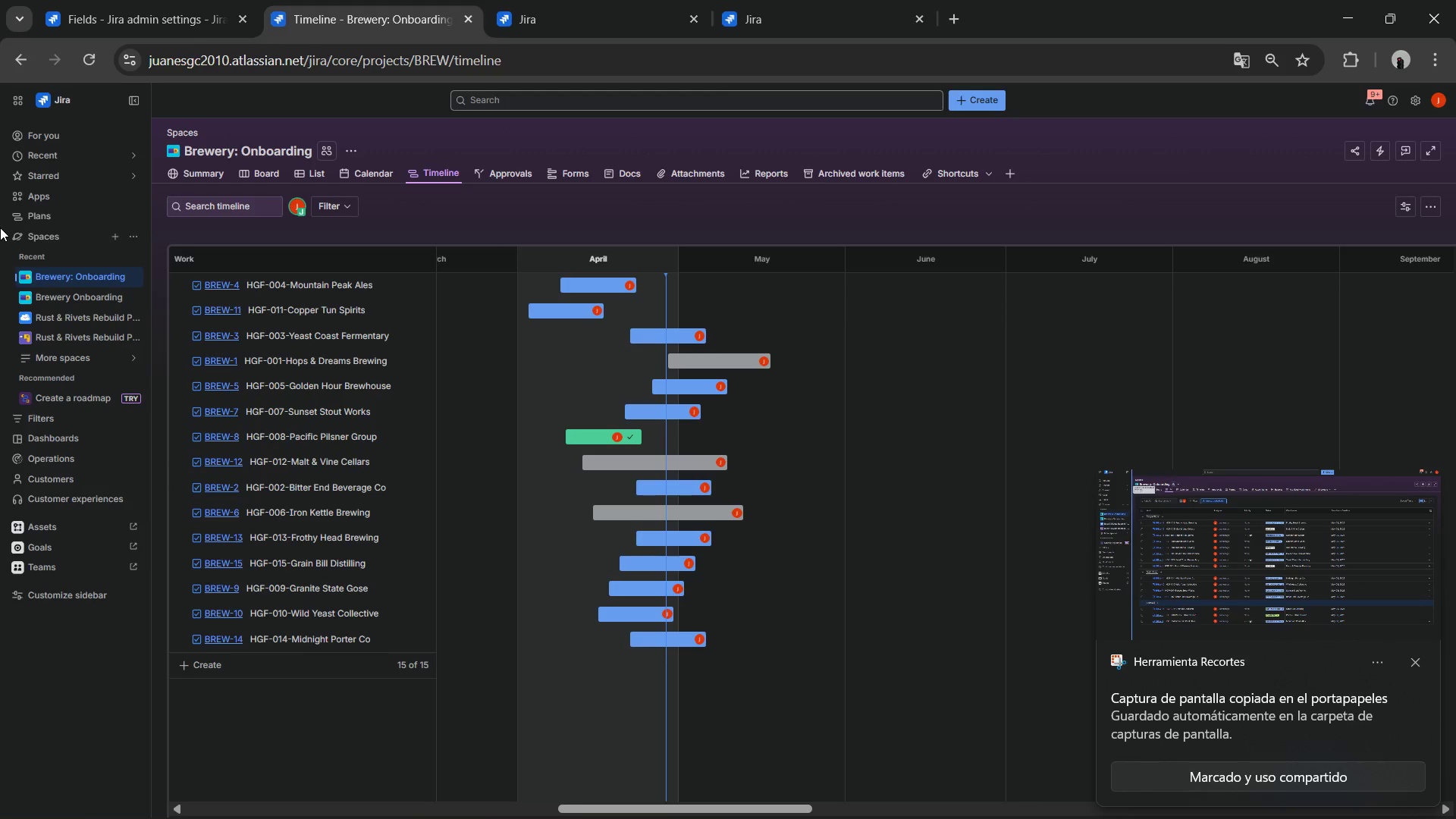 
key(Meta+Shift+S)
 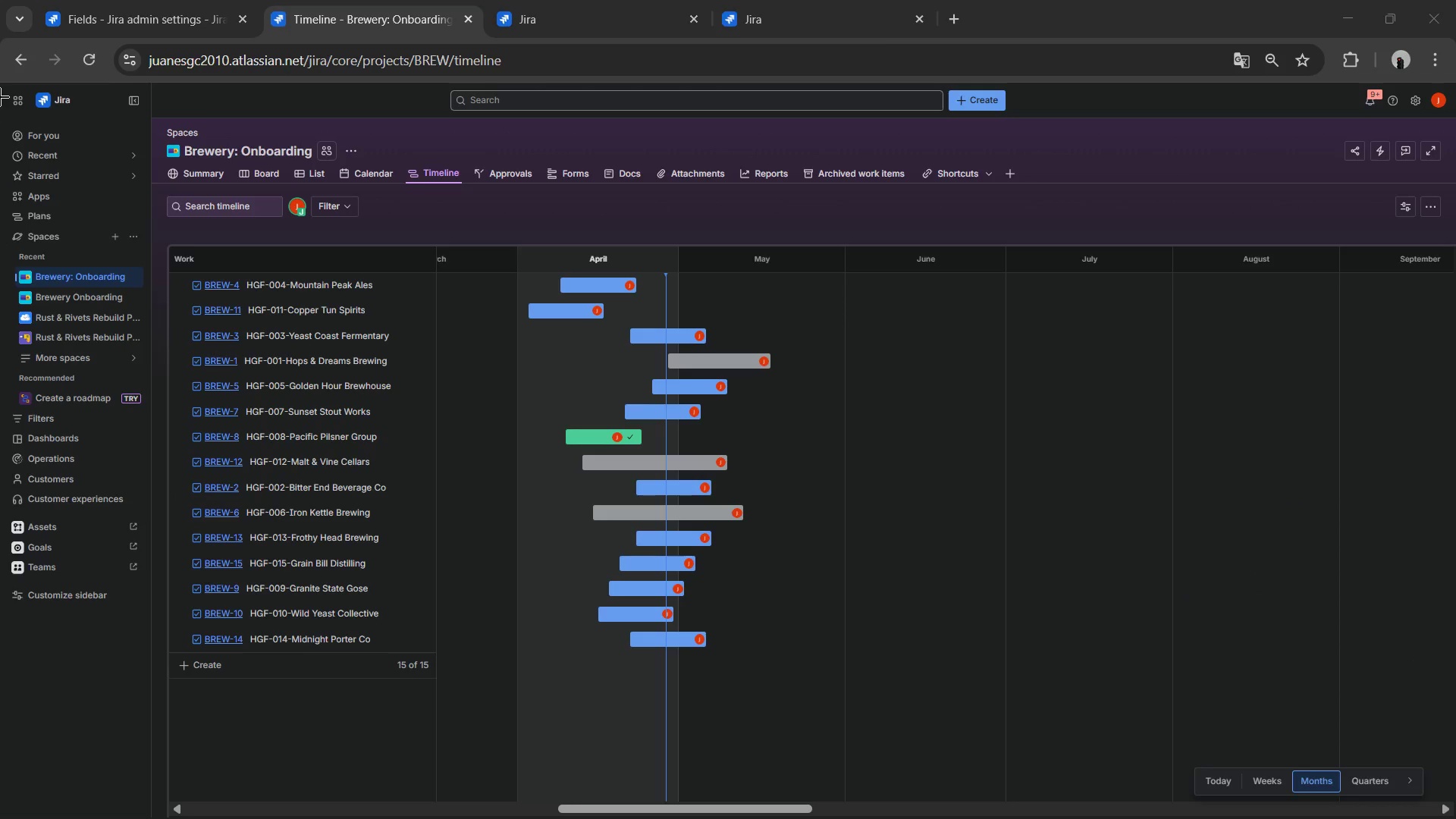 
left_click_drag(start_coordinate=[0, 82], to_coordinate=[1089, 818])
 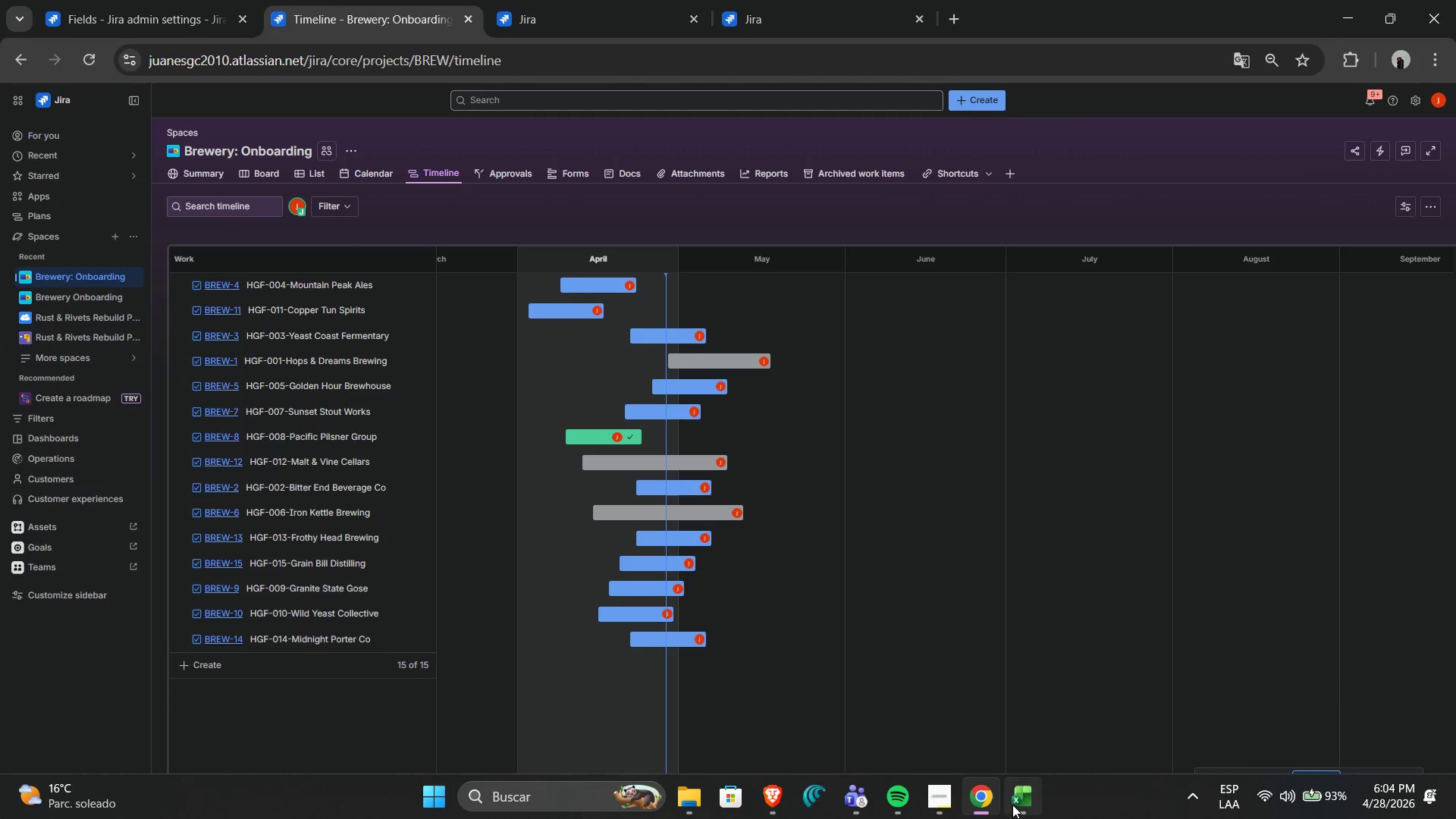 
left_click([931, 804])